 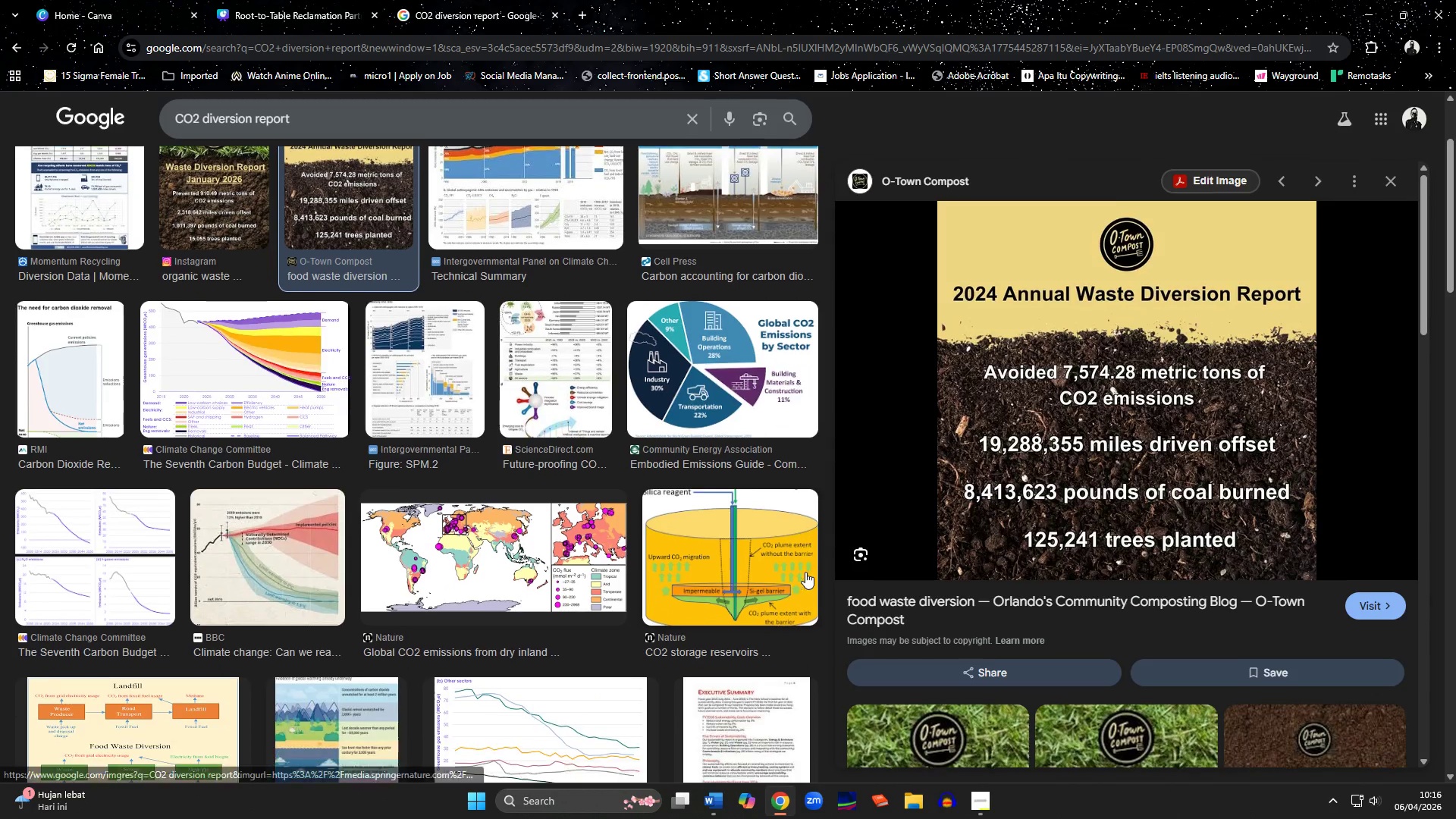 
scroll: coordinate [1092, 579], scroll_direction: down, amount: 3.0
 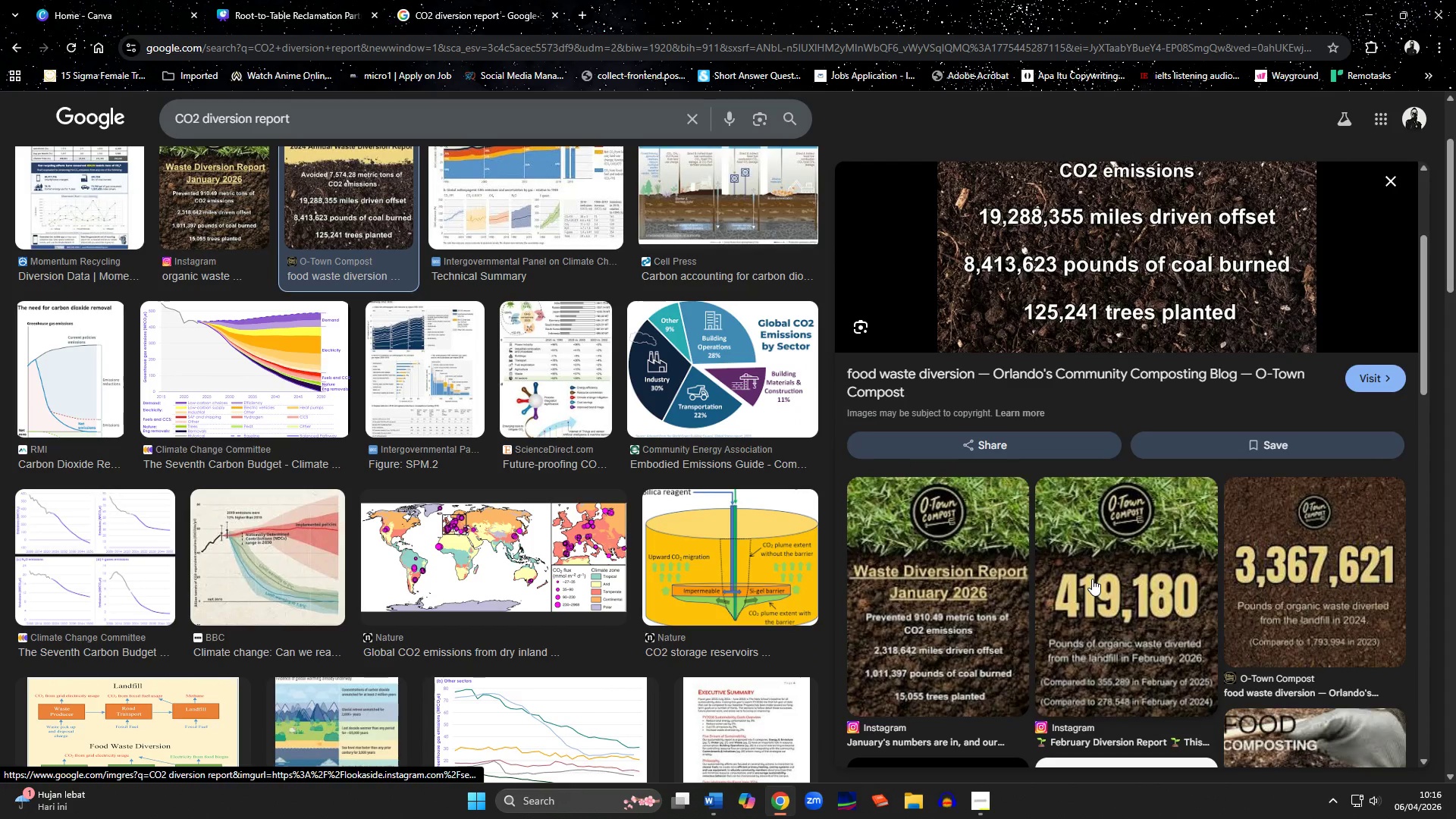 
scroll: coordinate [497, 297], scroll_direction: up, amount: 16.0
 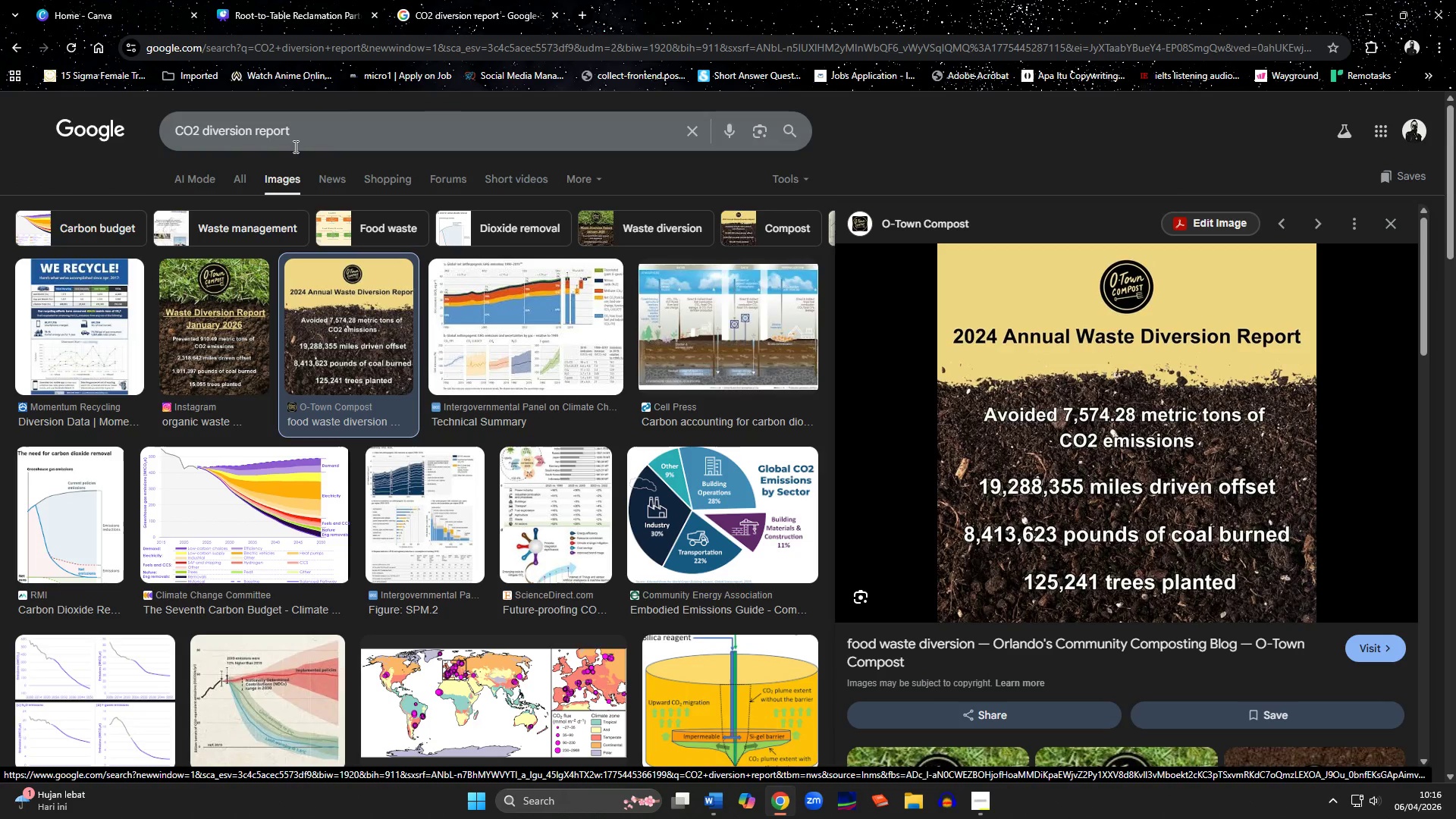 
left_click_drag(start_coordinate=[297, 123], to_coordinate=[115, 123])
 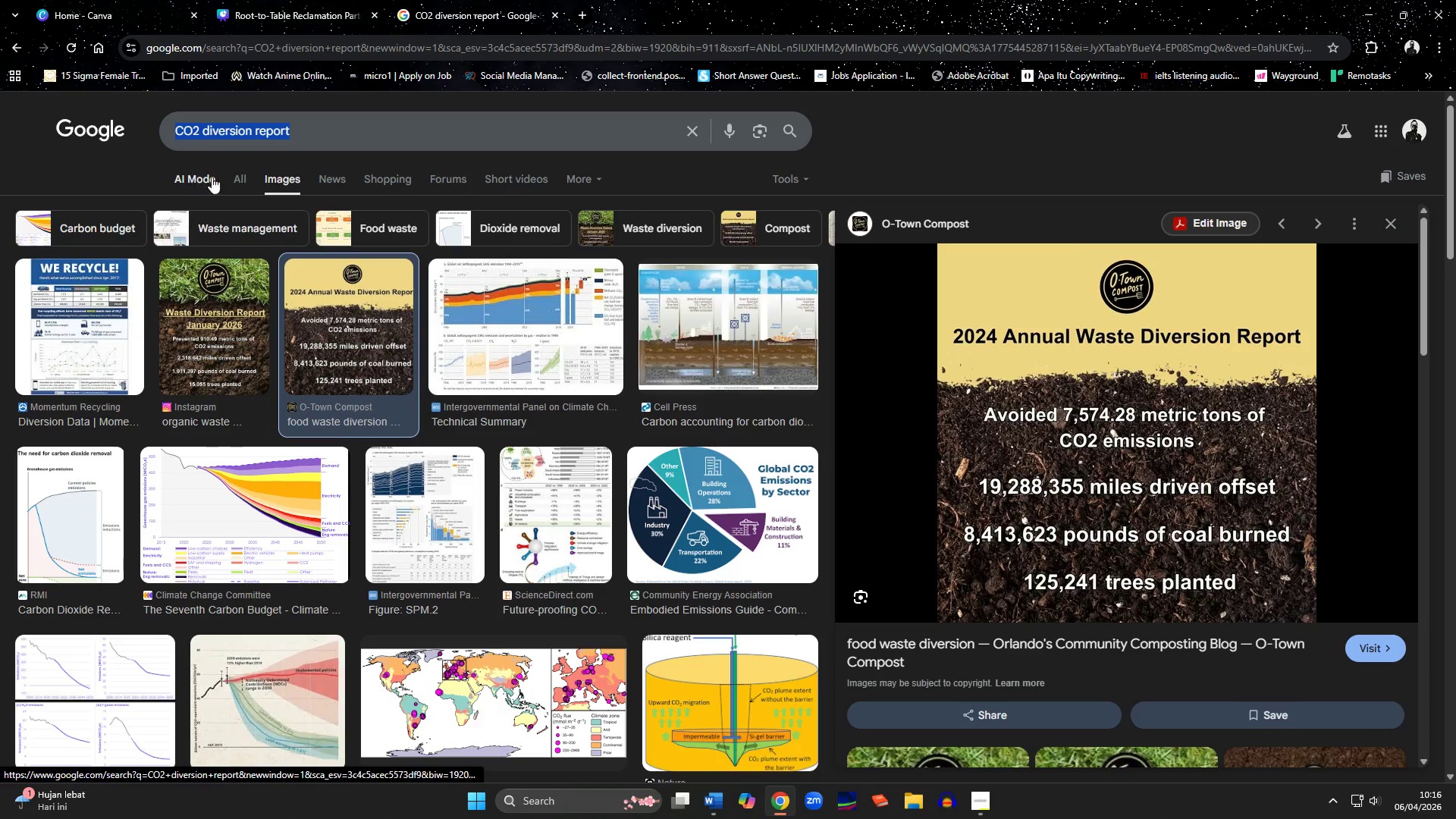 
left_click([237, 177])
 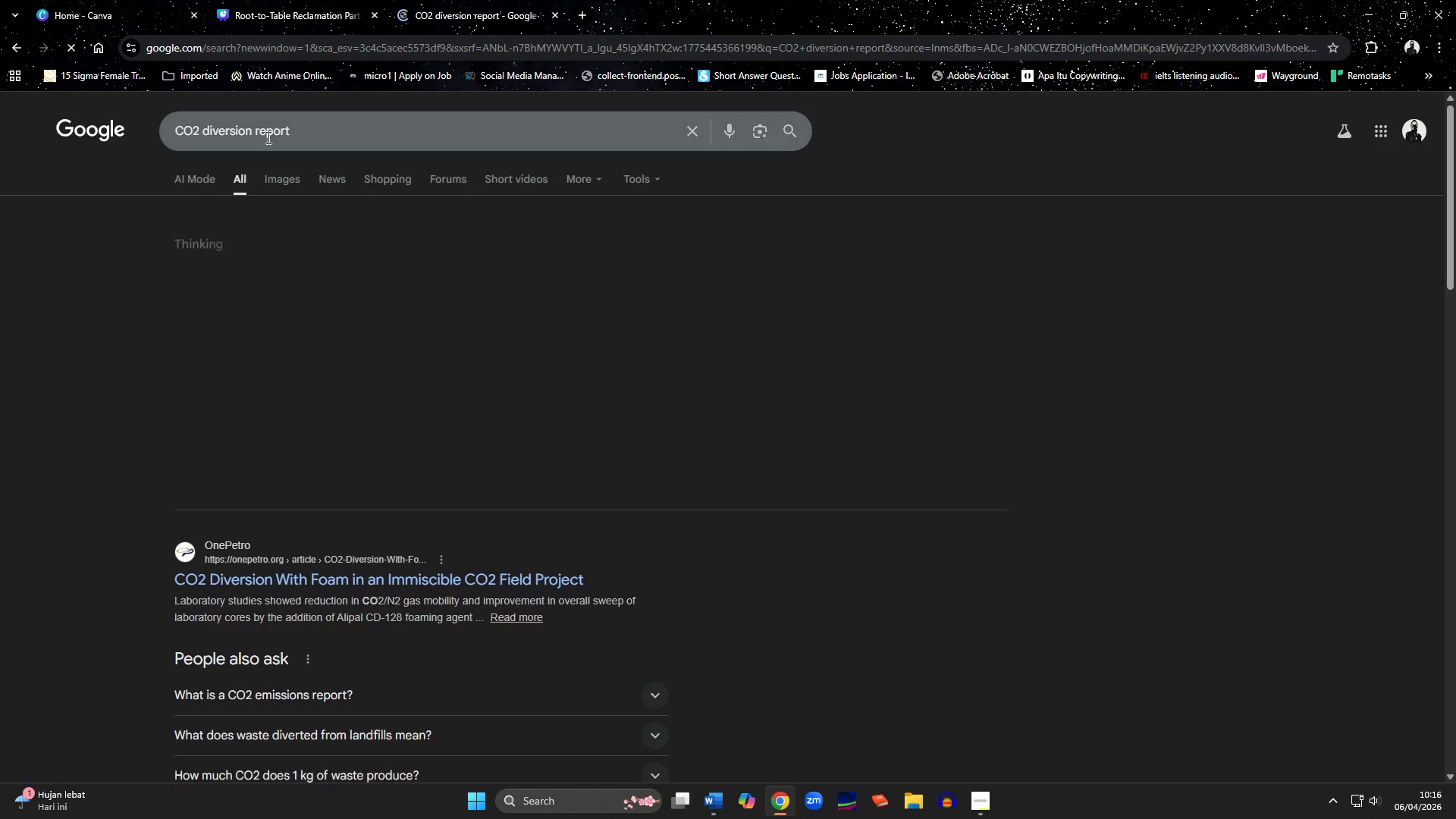 
left_click_drag(start_coordinate=[308, 127], to_coordinate=[119, 127])
 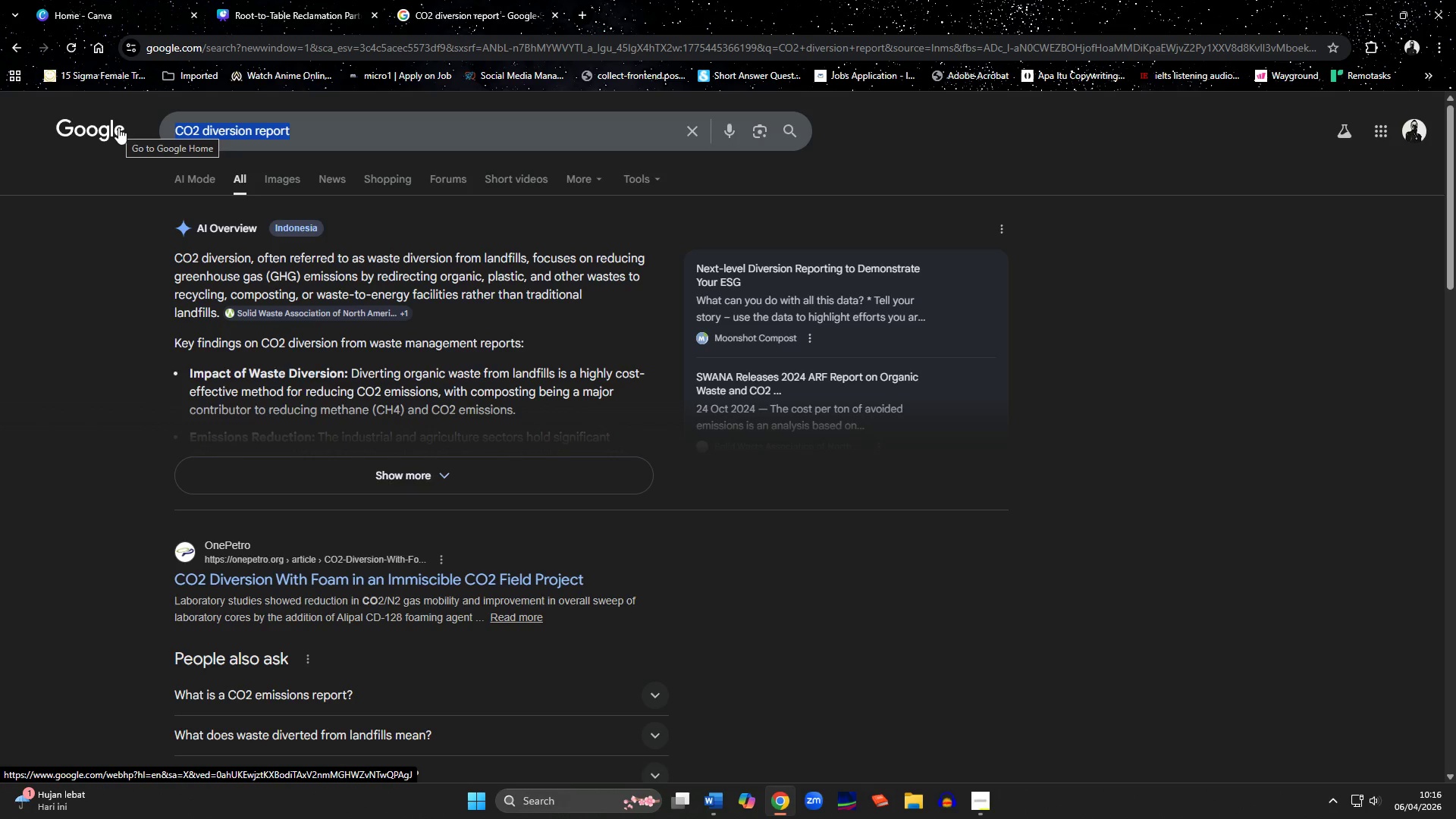 
type(how many pounds of soil does a onthly coposting)
 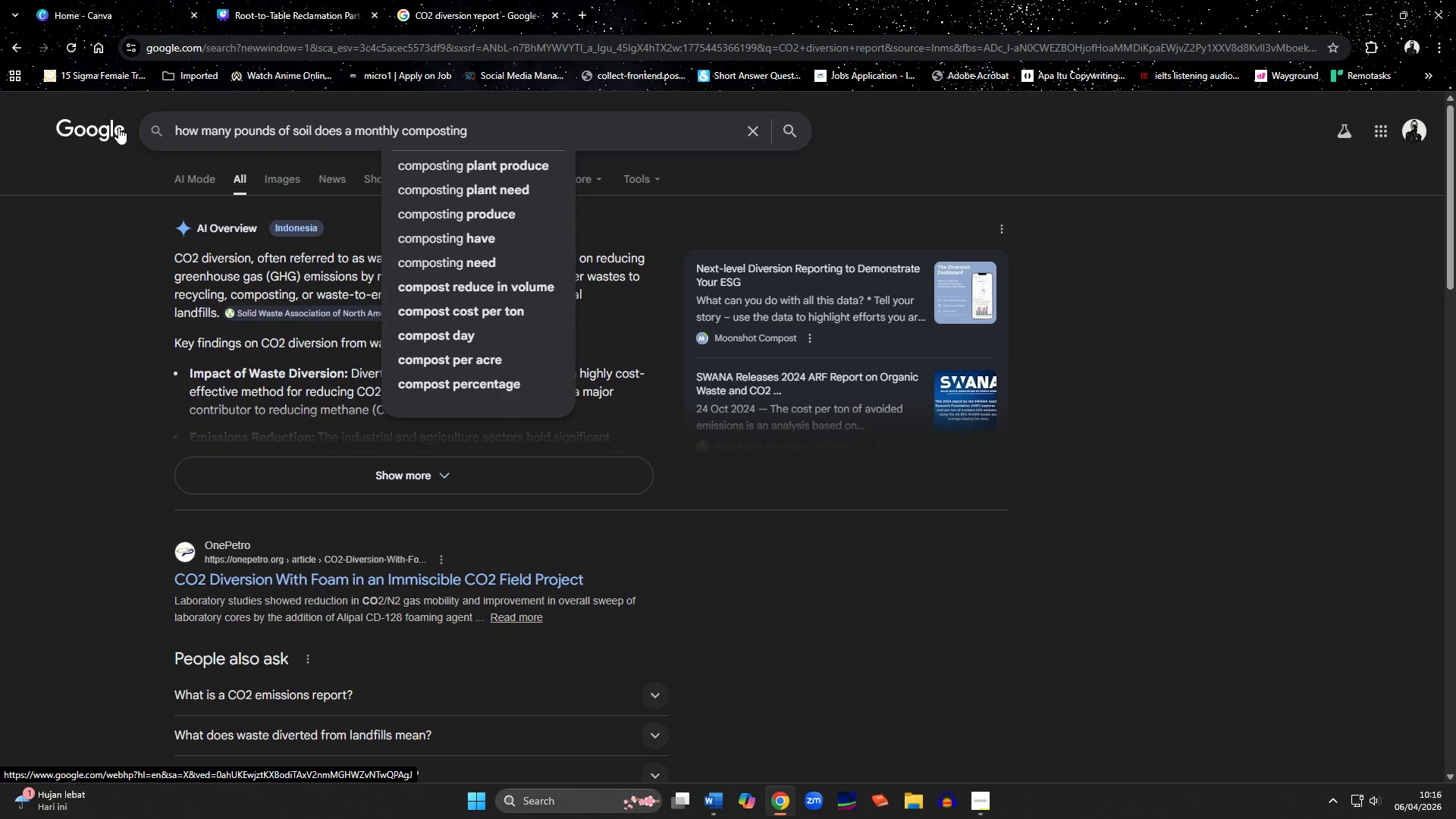 
key(ArrowDown)
 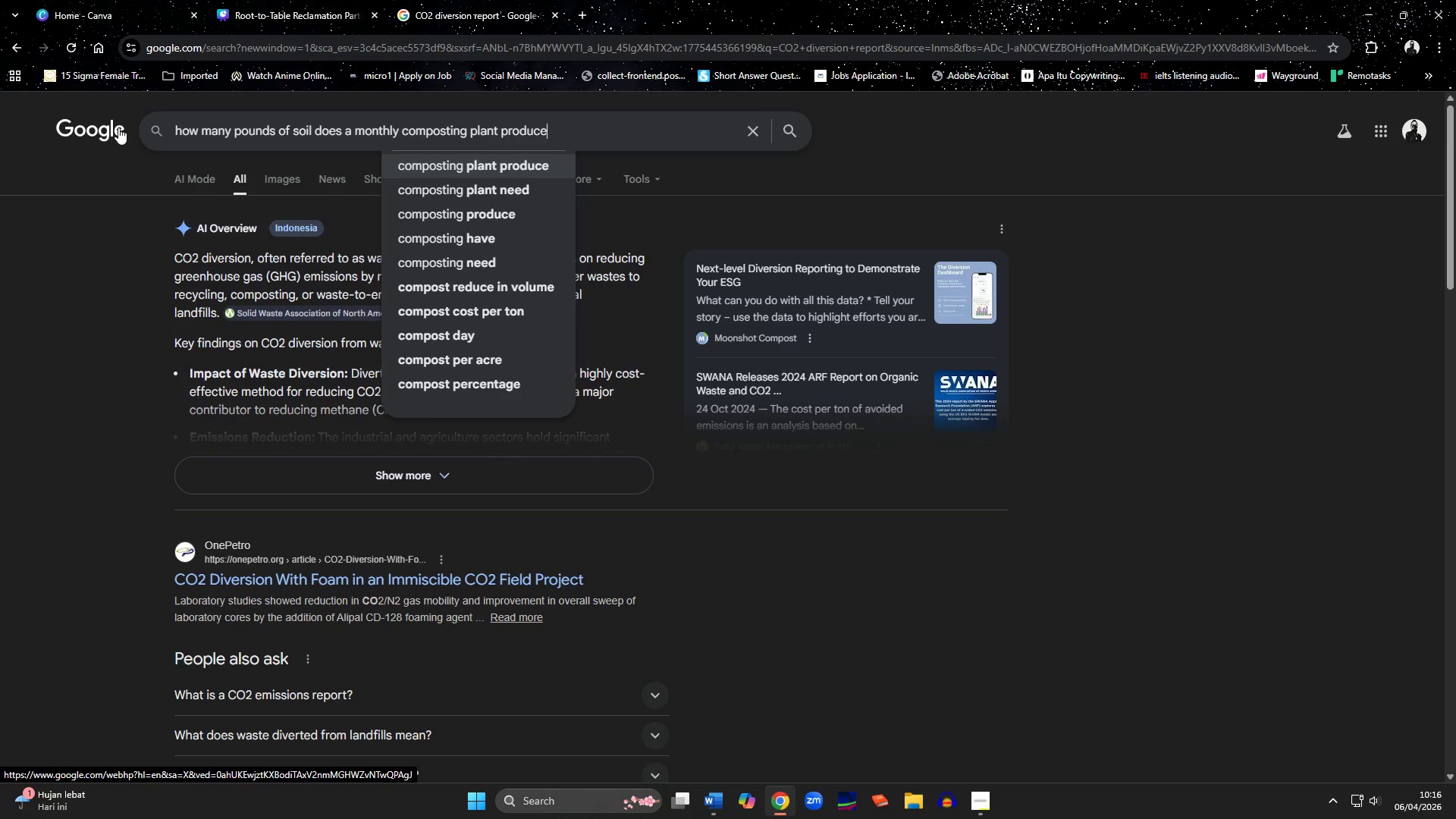 
hold_key(key=ArrowLeft, duration=0.41)
 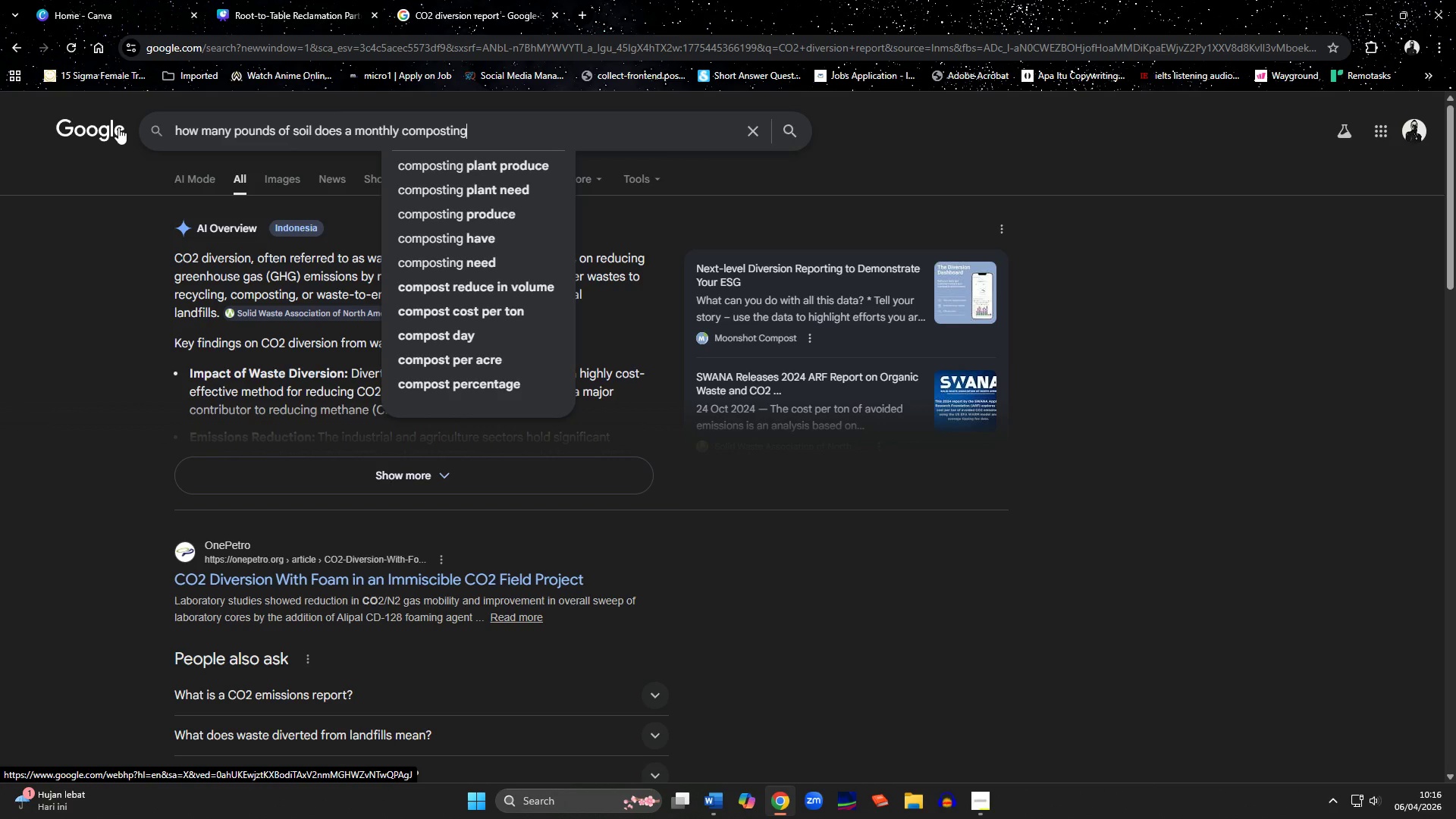 
key(Backspace)
key(Backspace)
key(Backspace)
key(Backspace)
key(Backspace)
key(Backspace)
key(Backspace)
key(Backspace)
key(Backspace)
key(Backspace)
type(food composting produce?)
 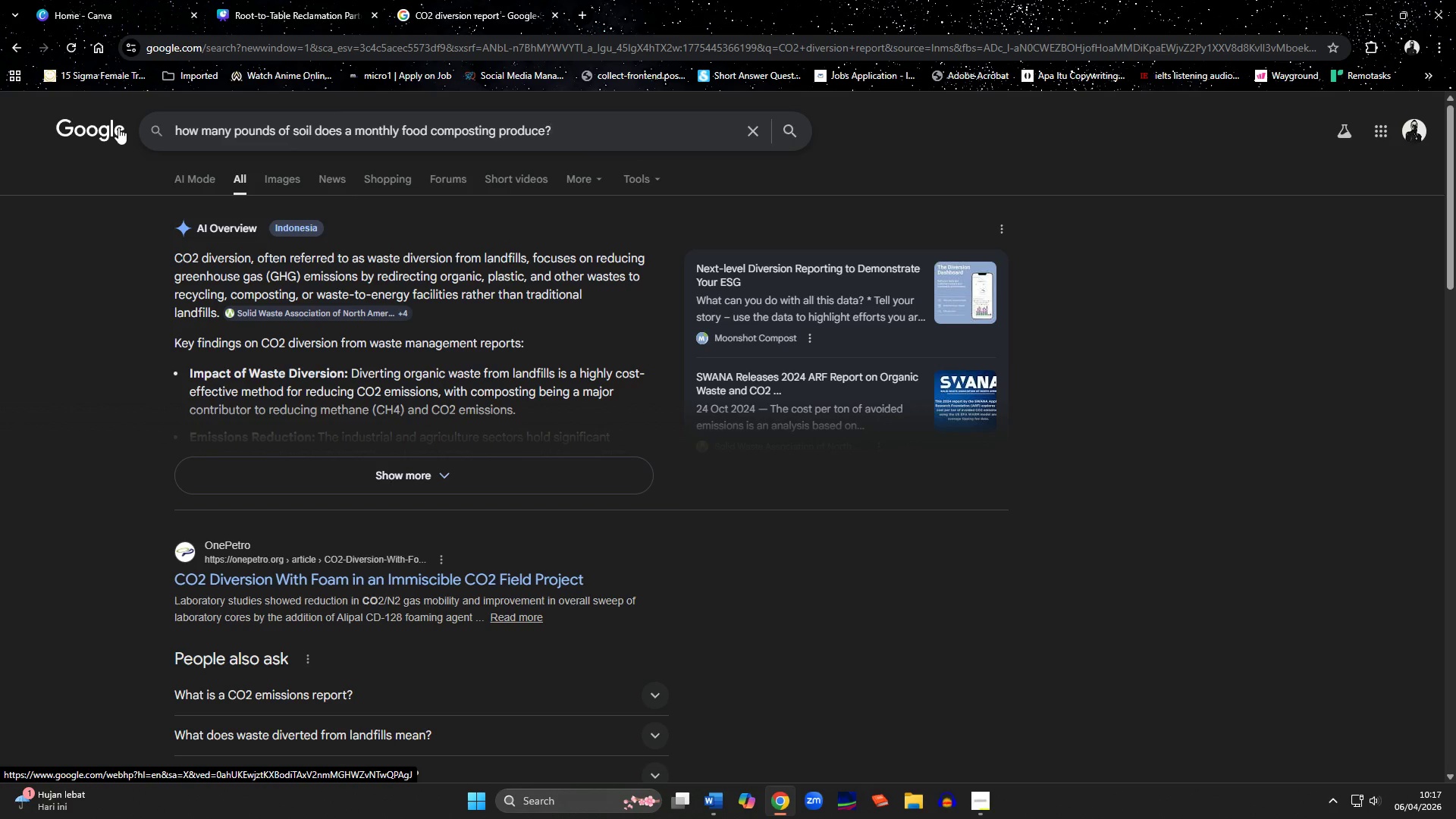 
hold_key(key=ArrowLeft, duration=1.5)
 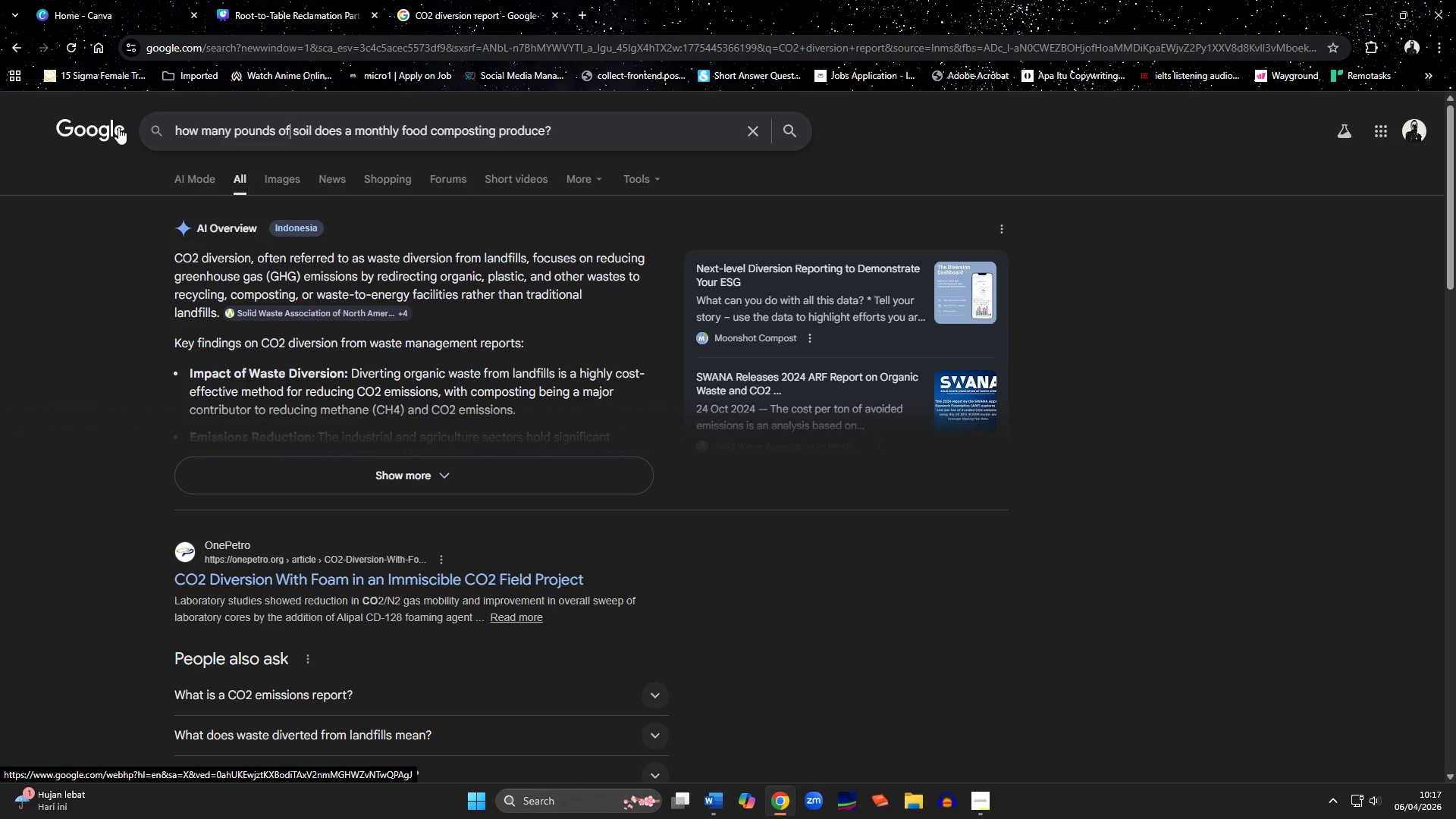 
hold_key(key=ArrowLeft, duration=0.72)
 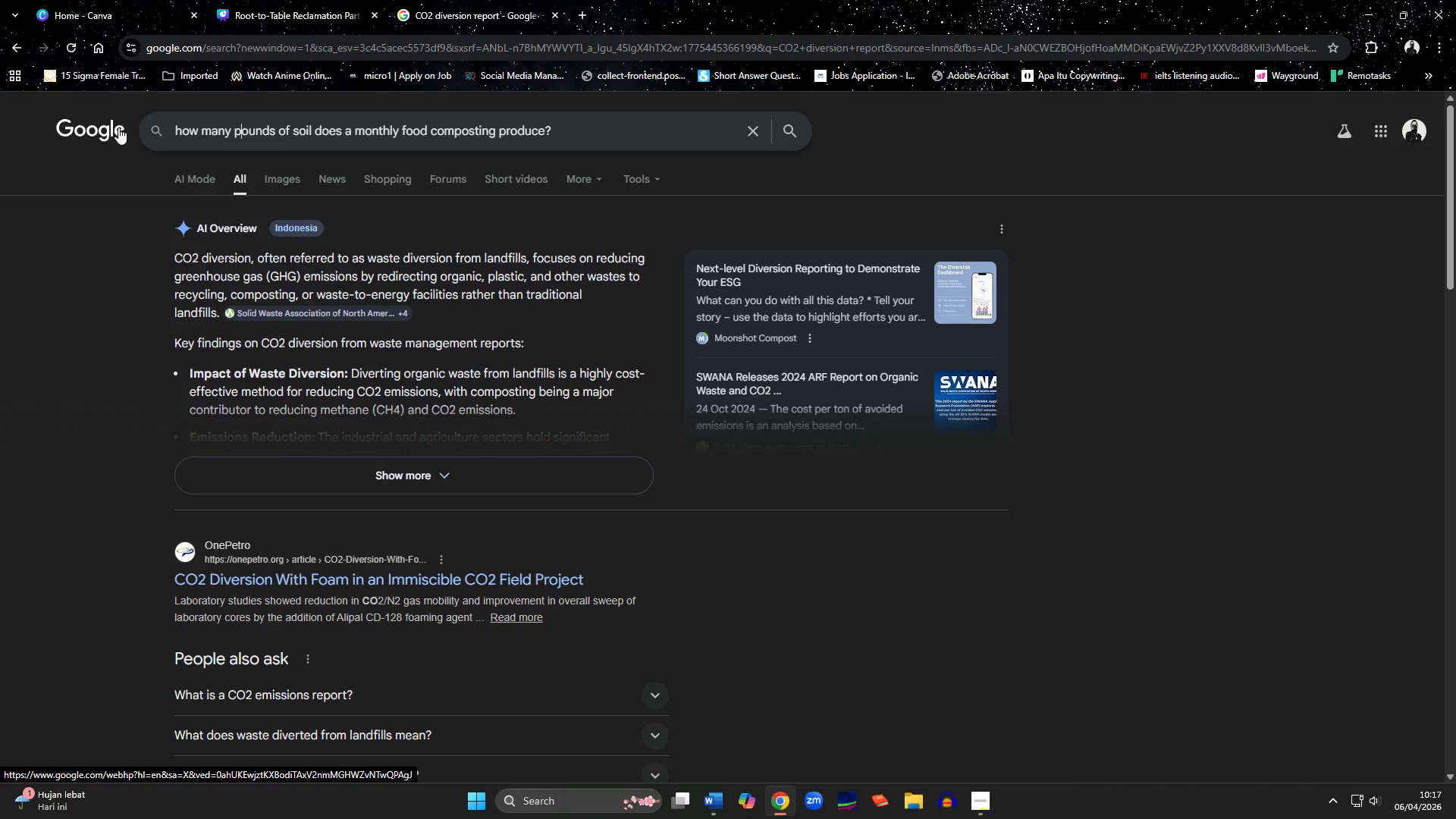 
key(ArrowRight)
 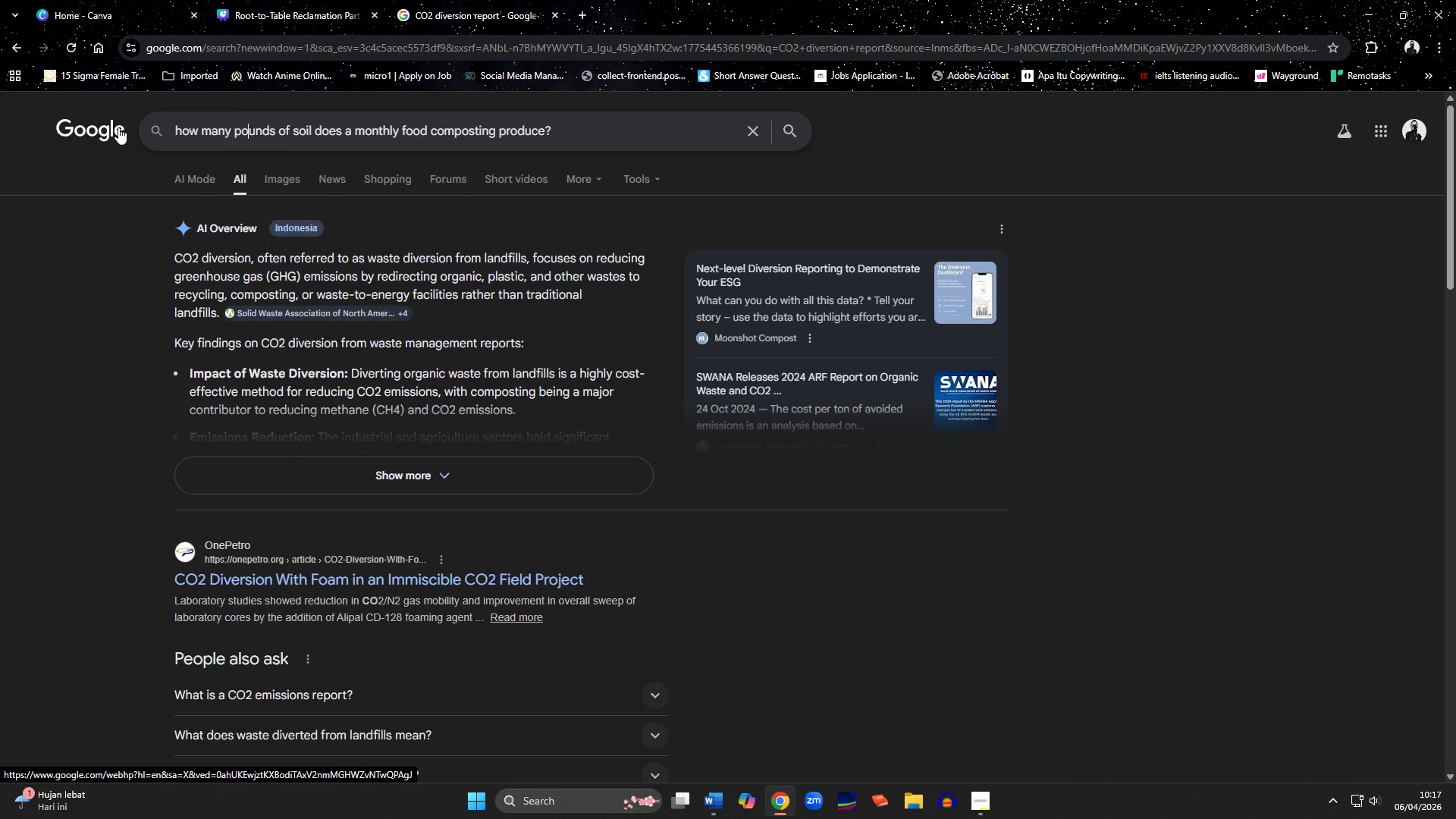 
key(ArrowLeft)
 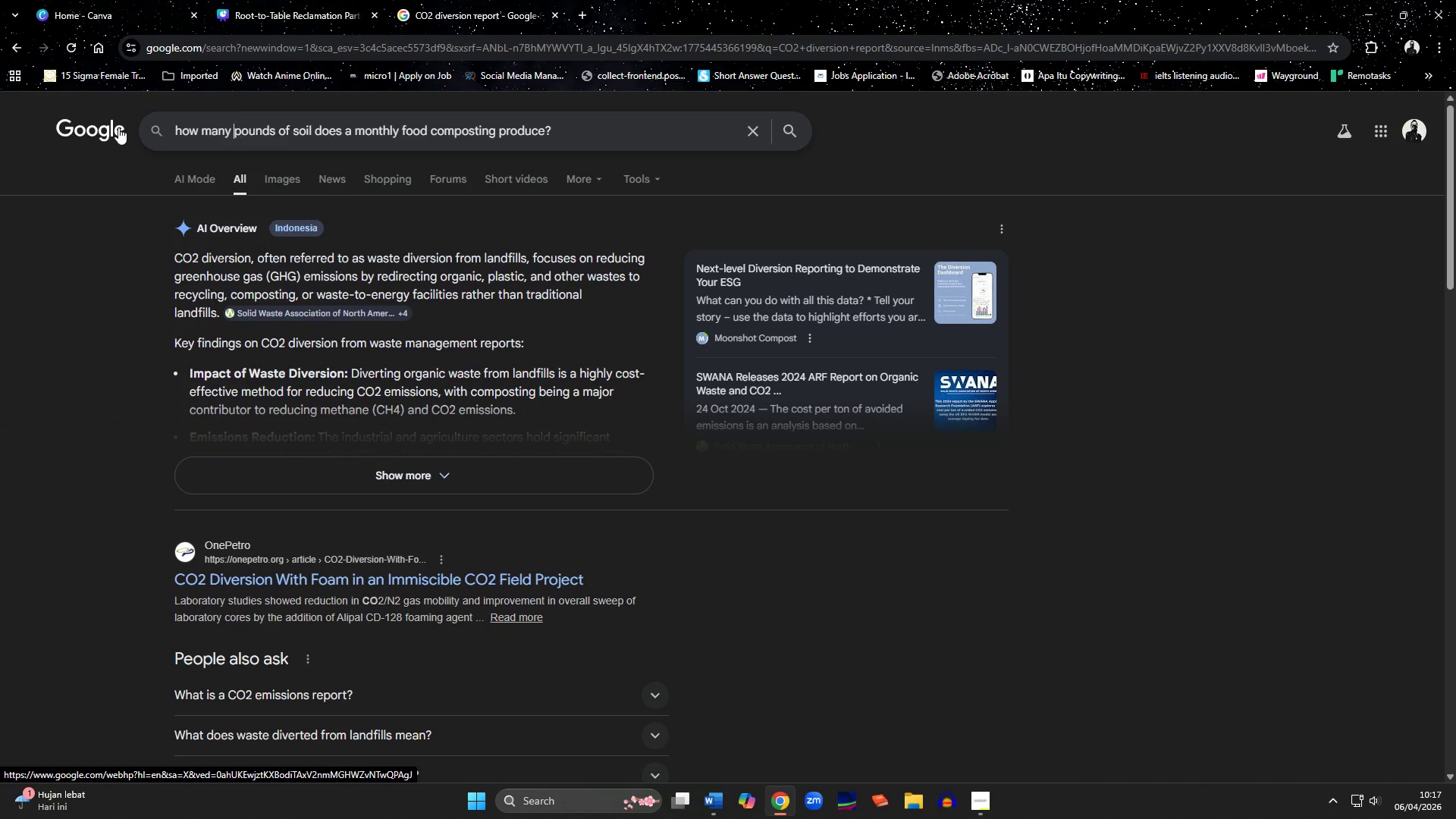 
key(ArrowLeft)
 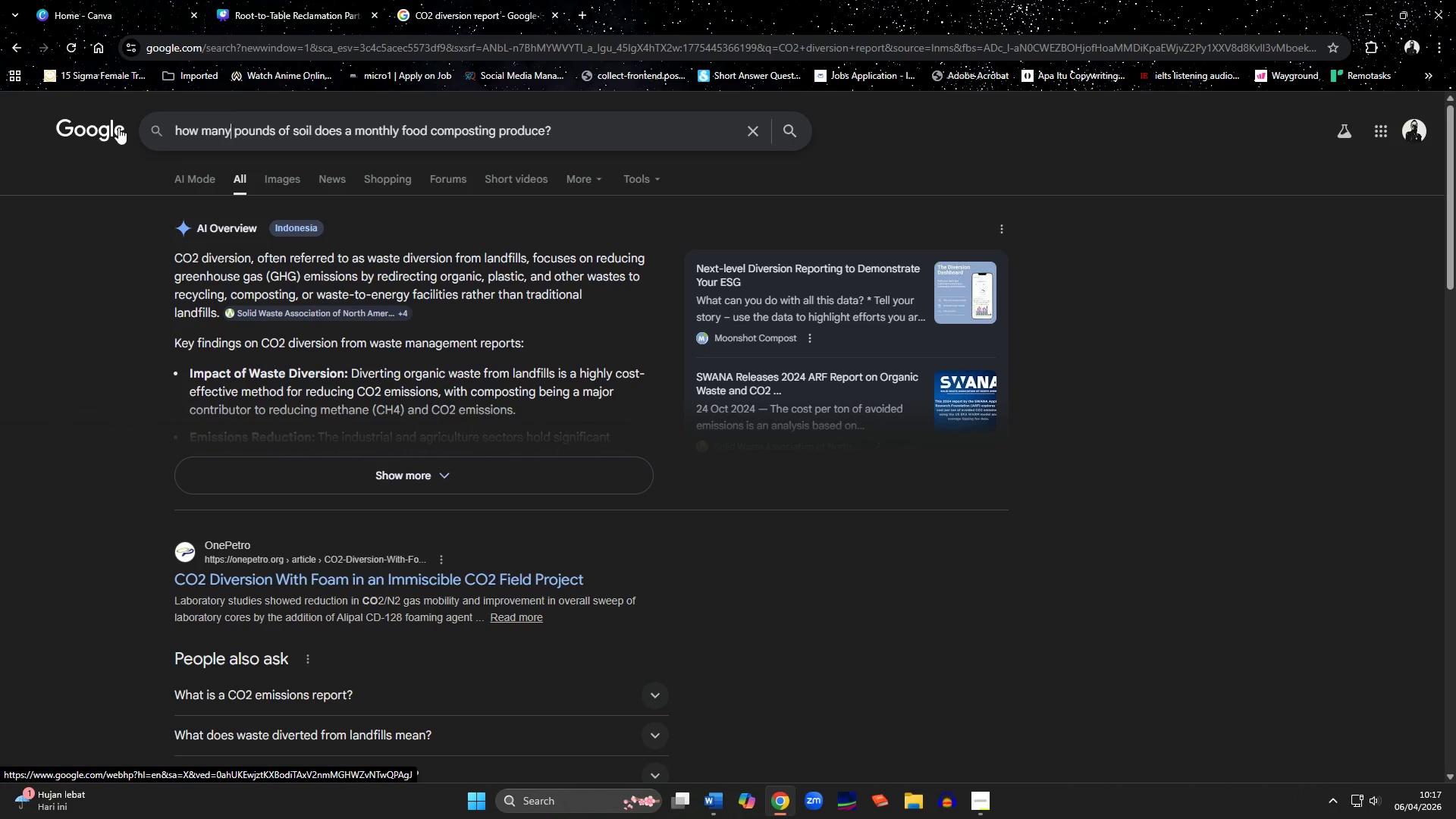 
key(ArrowLeft)
 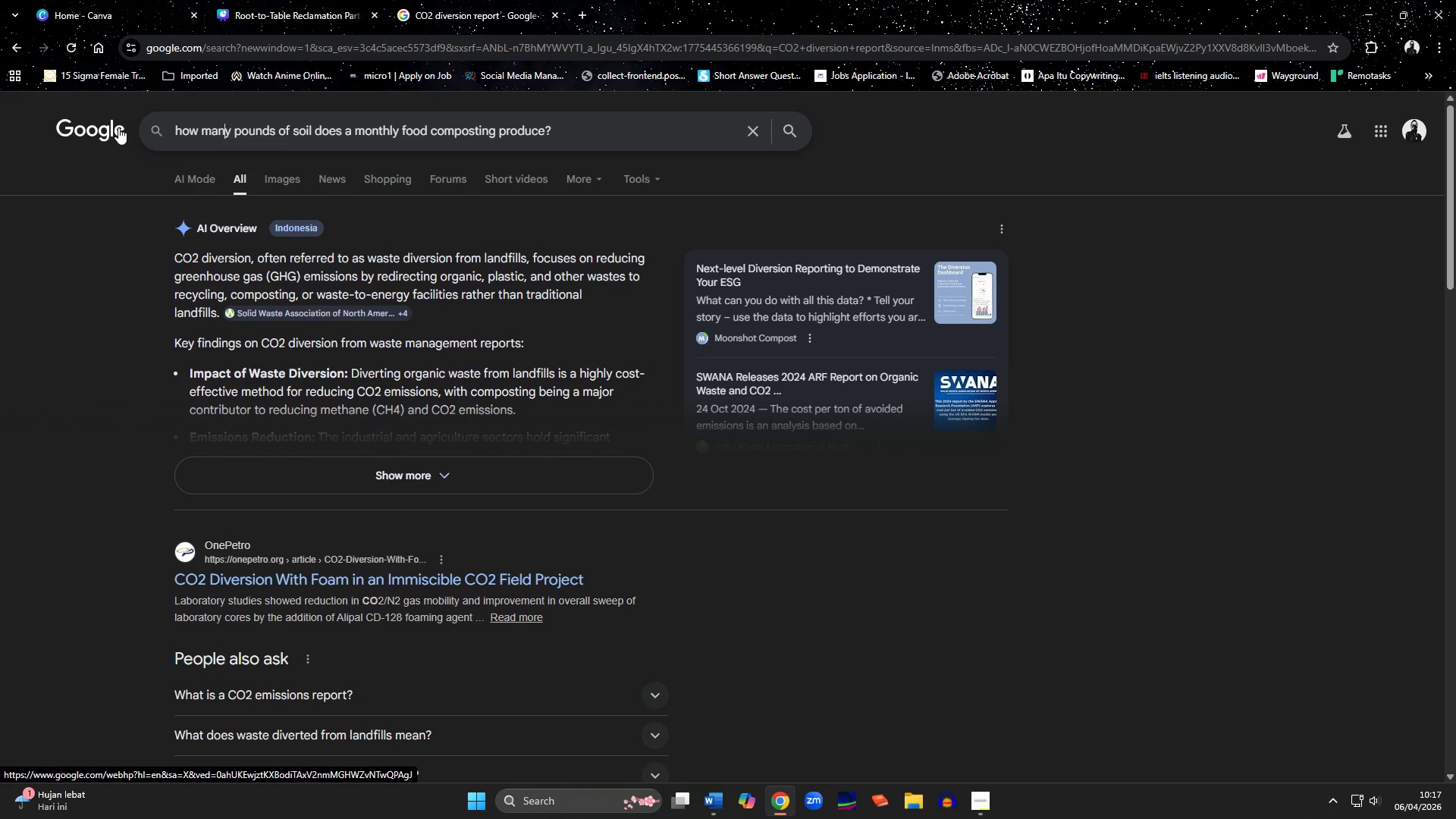 
key(ArrowLeft)
 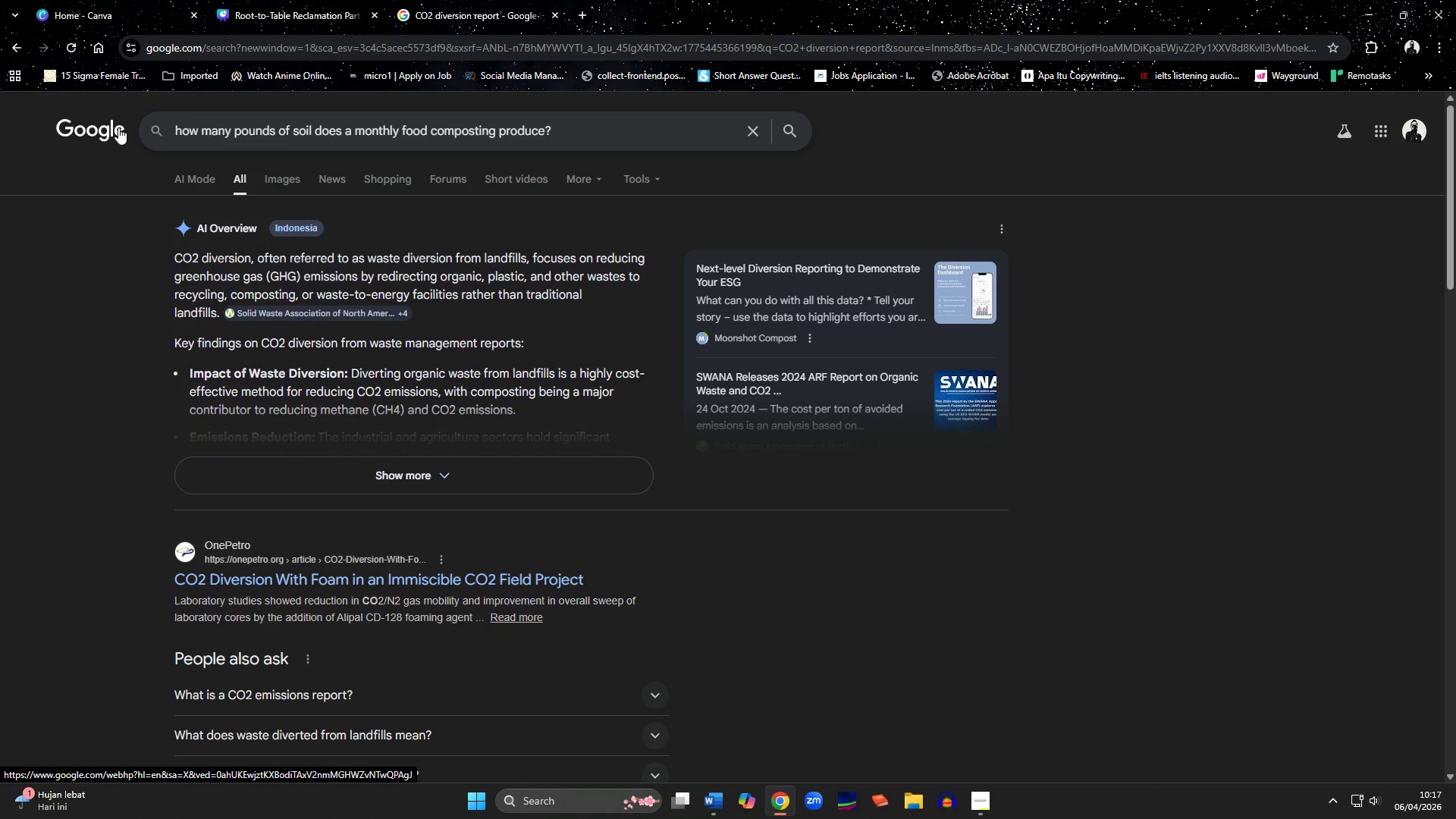 
hold_key(key=ArrowRight, duration=0.62)
 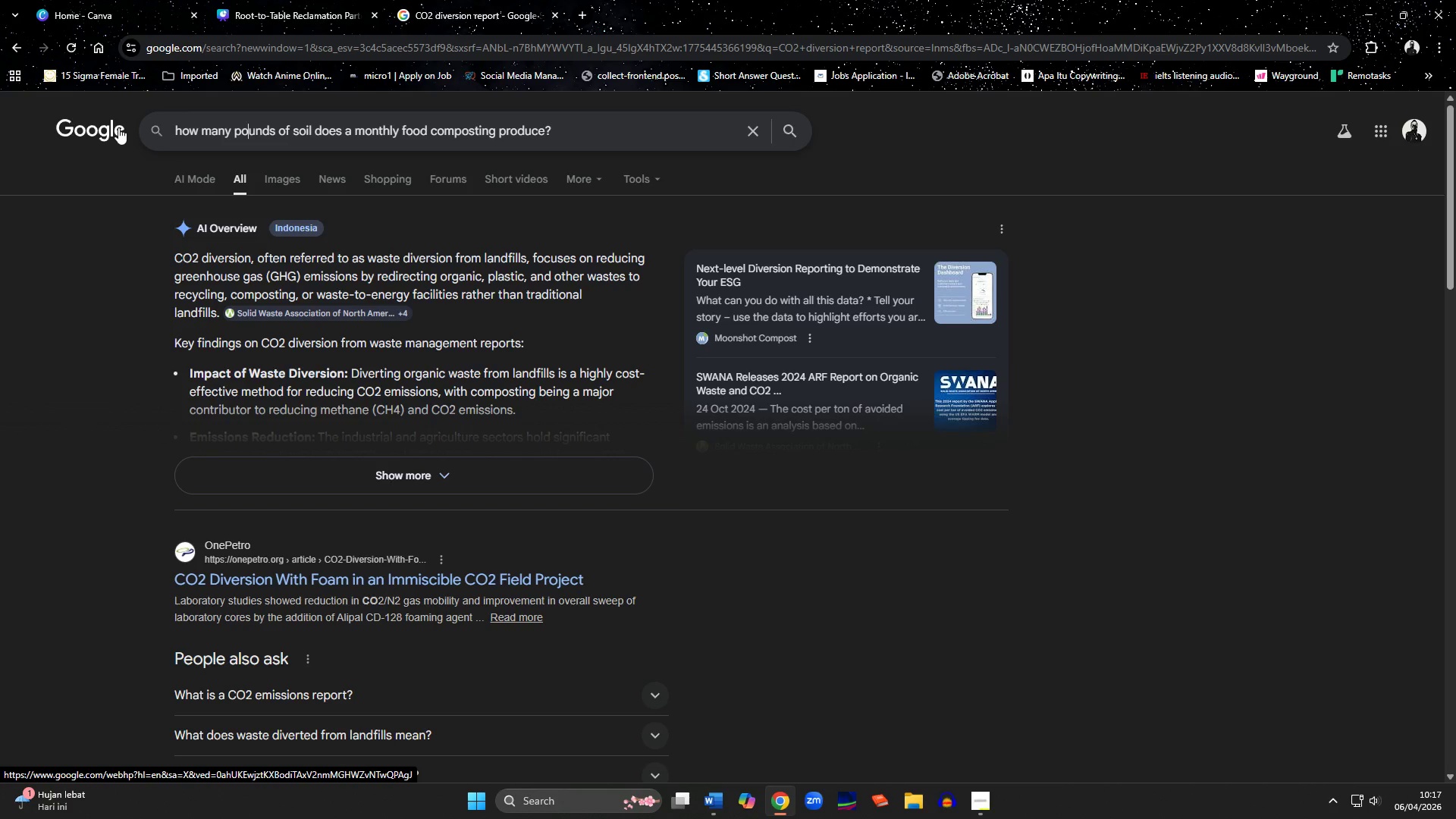 
key(ArrowLeft)
 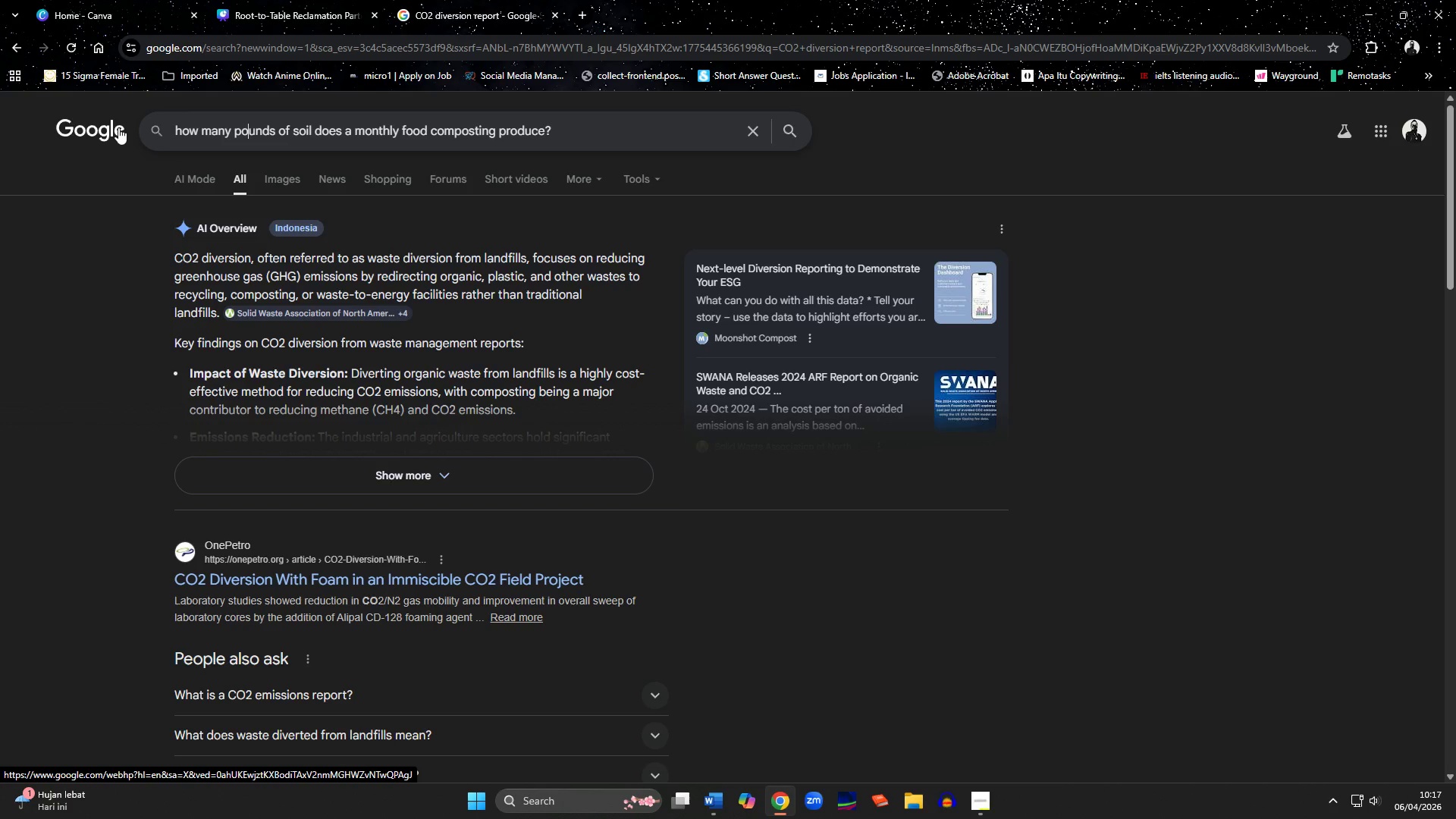 
key(ArrowLeft)
 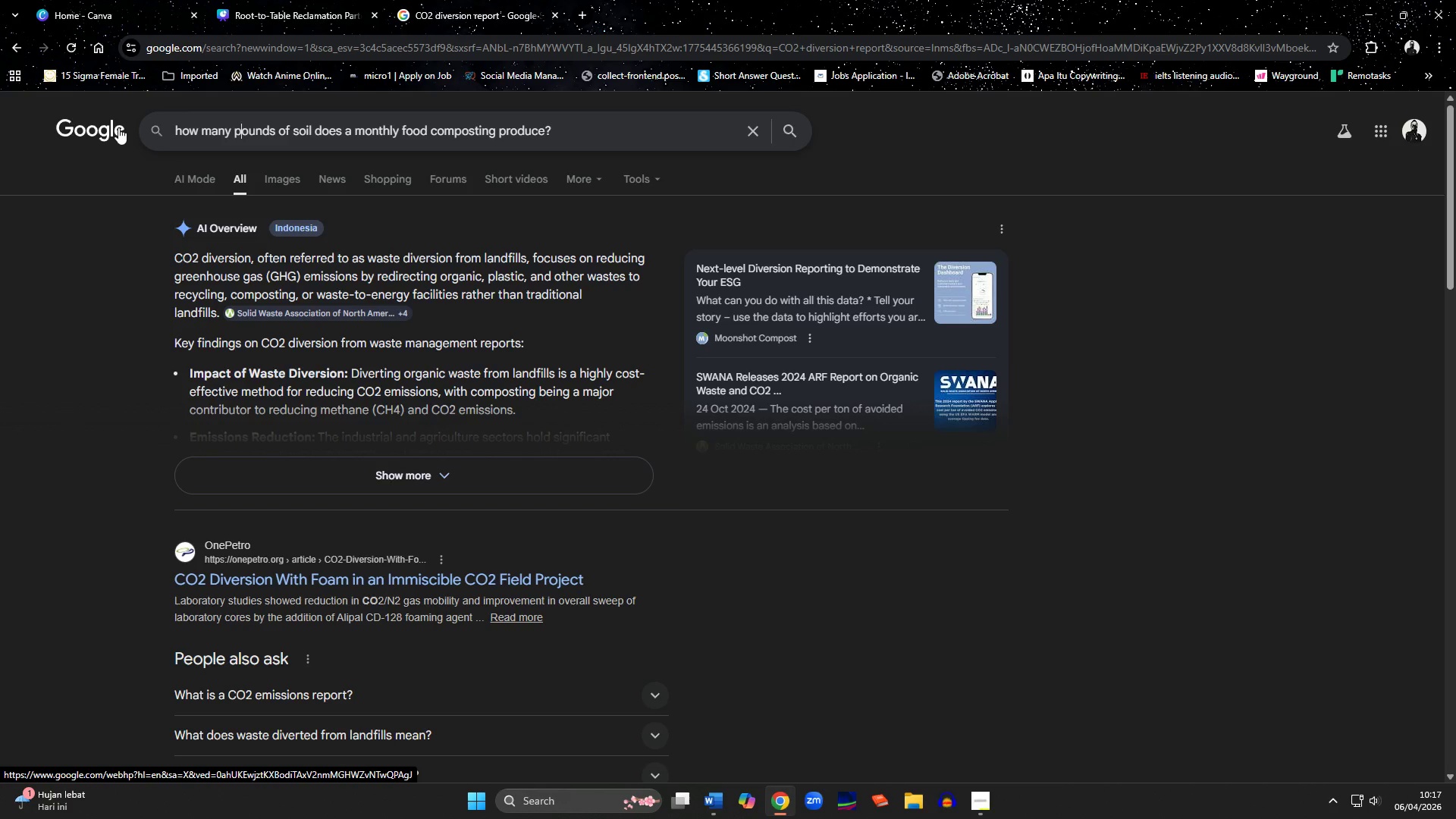 
key(ArrowLeft)
 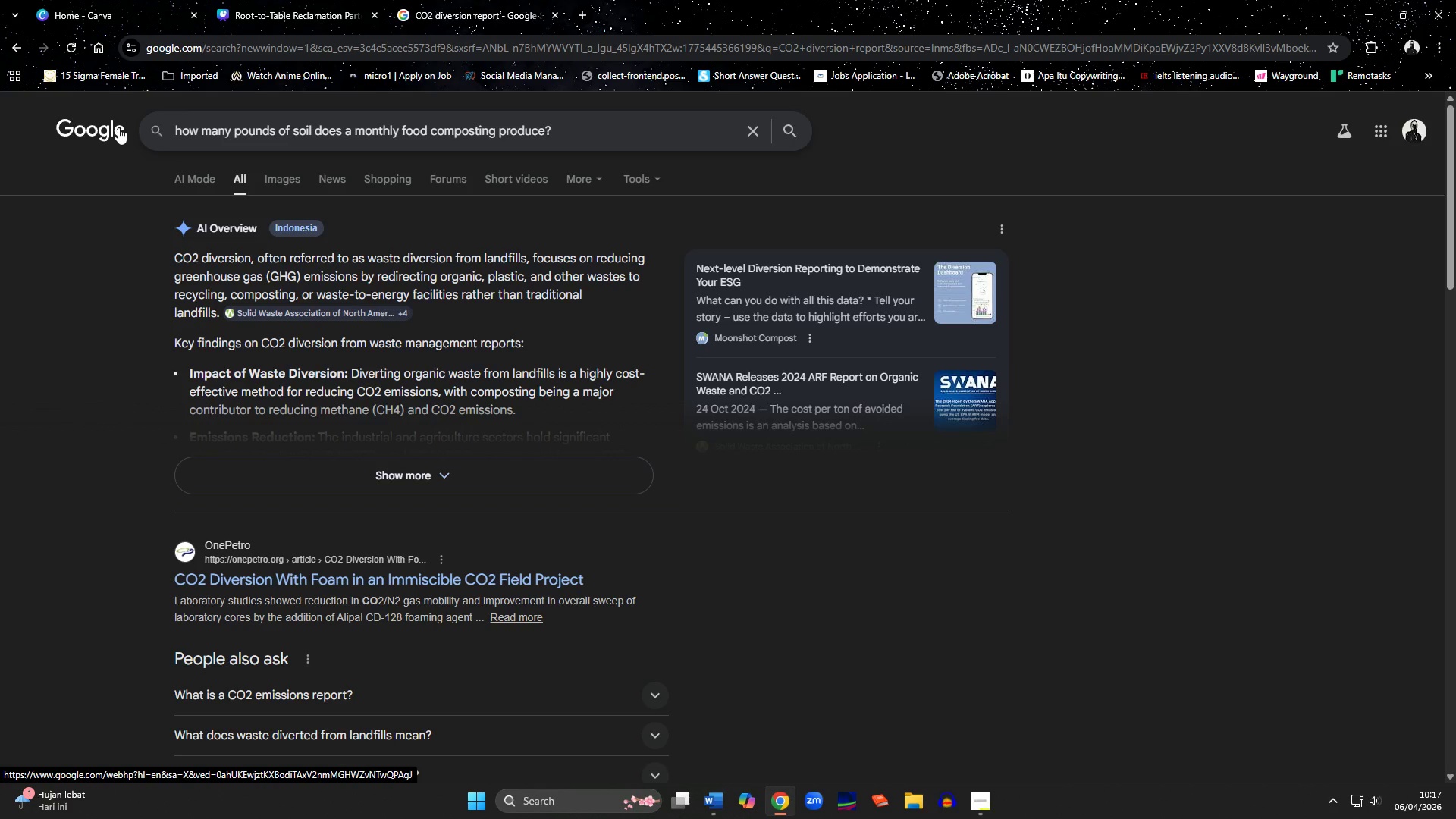 
type(ap)
key(Backspace)
key(Backspace)
 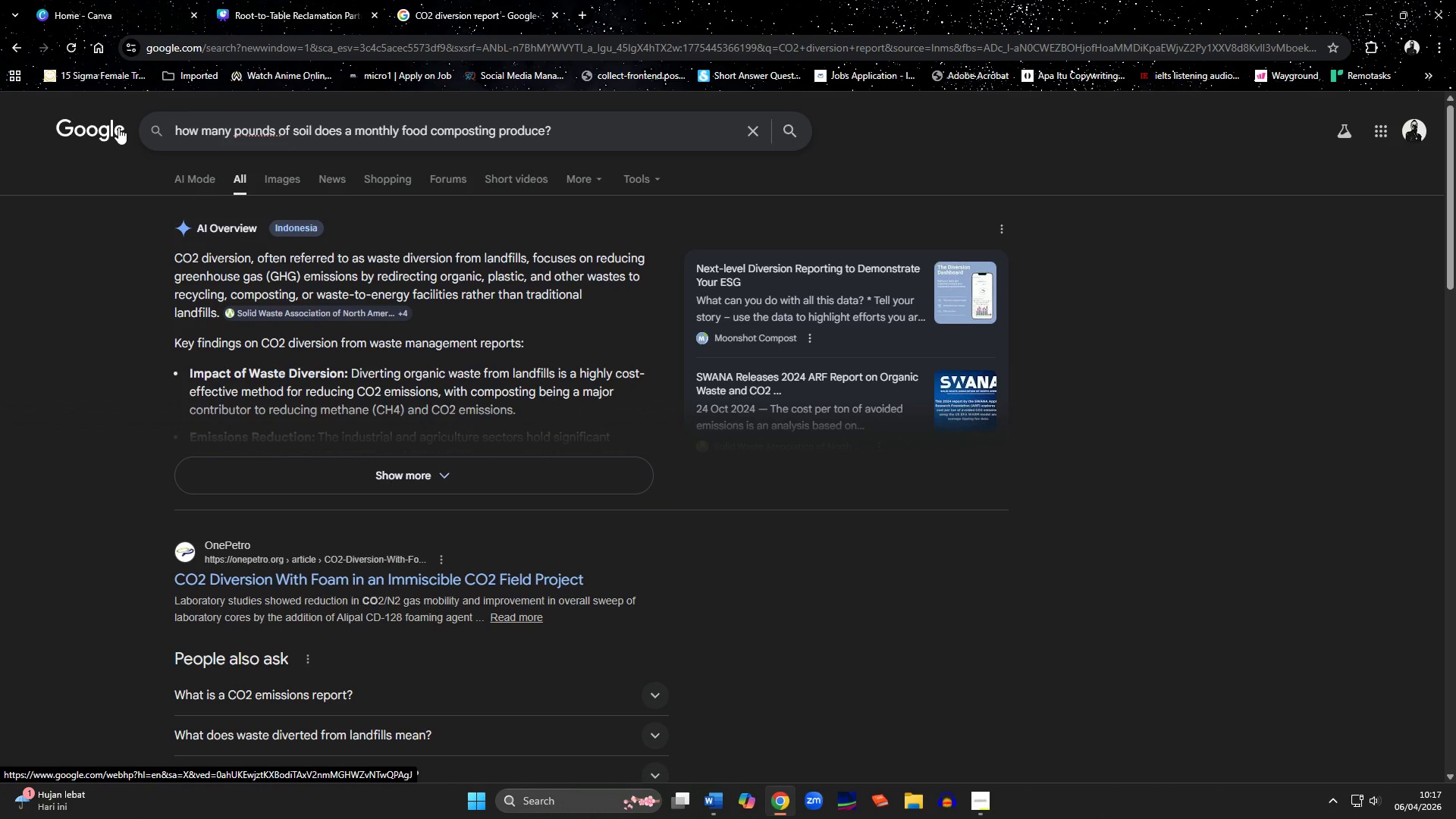 
wait(10.91)
 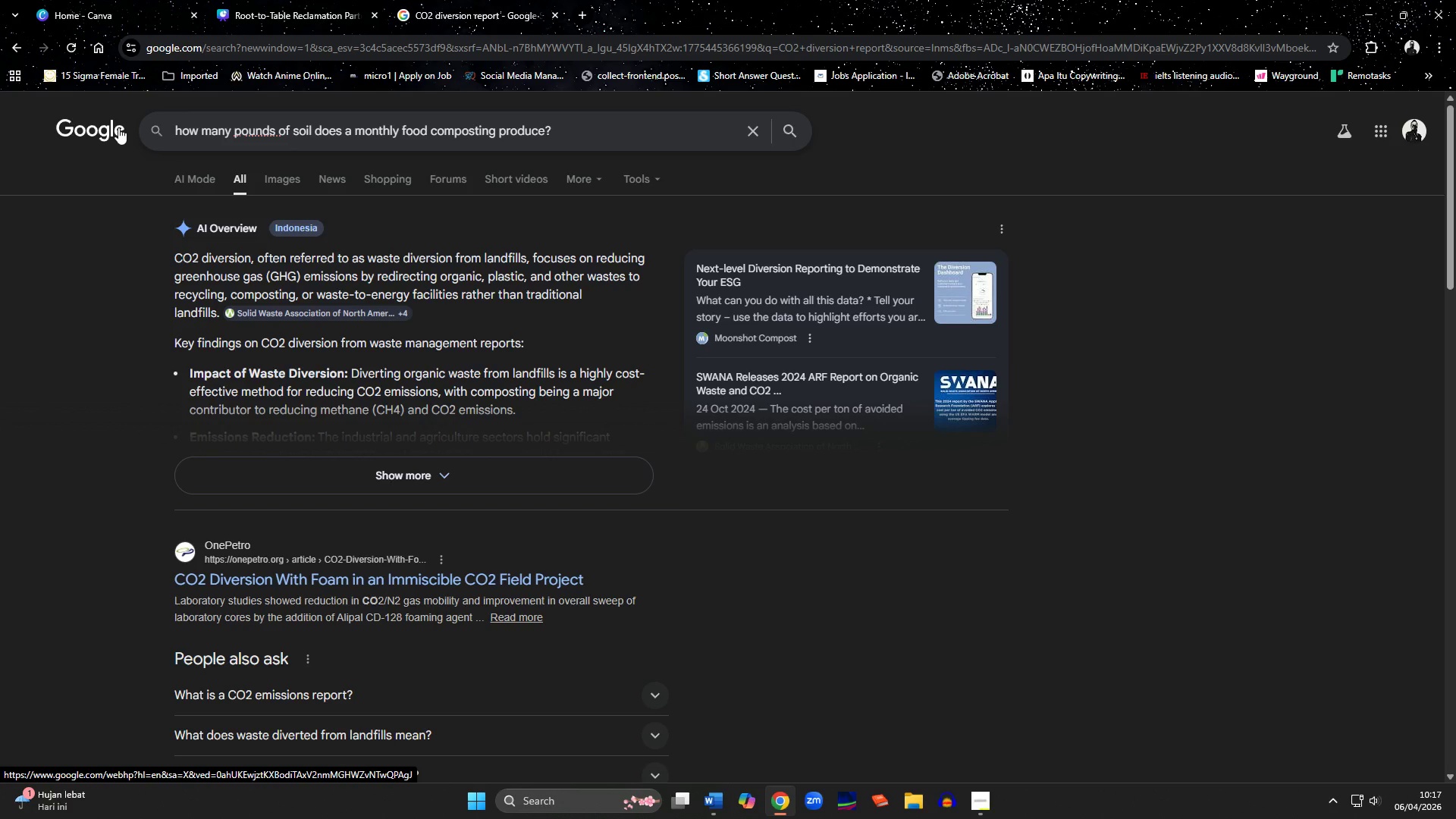 
hold_key(key=ArrowRight, duration=0.8)
 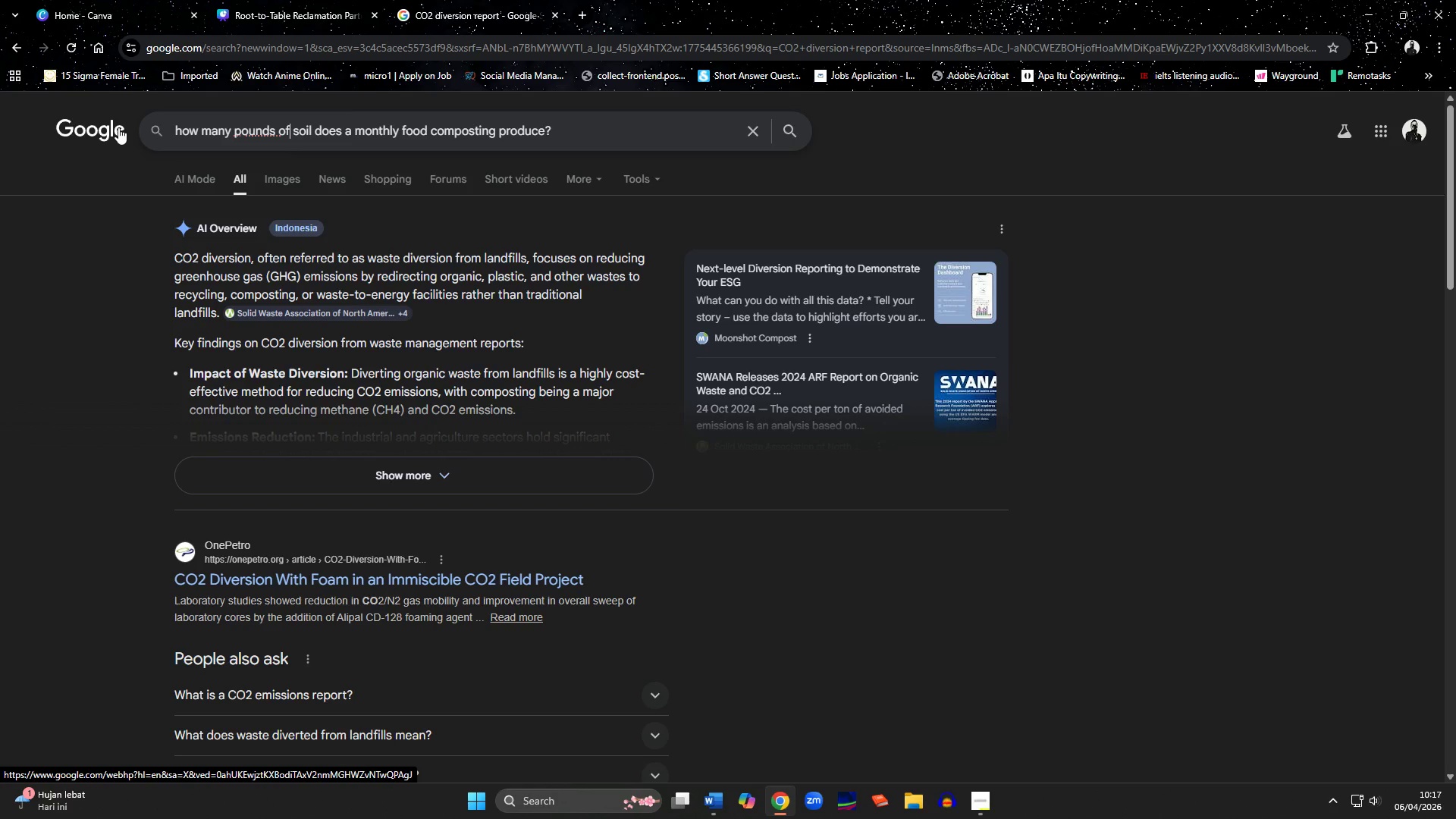 
hold_key(key=ArrowRight, duration=2.03)
 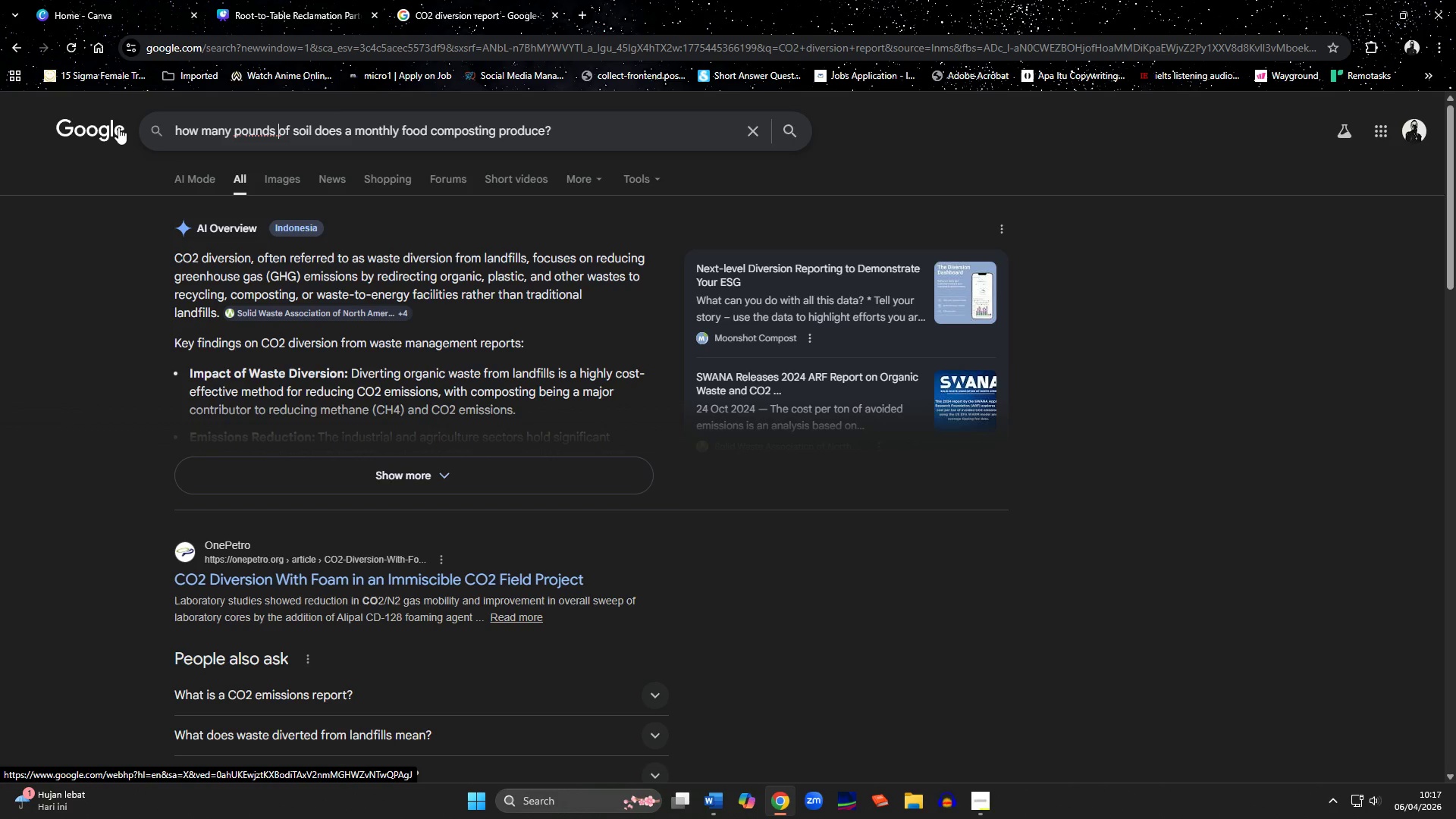 
key(ArrowLeft)
 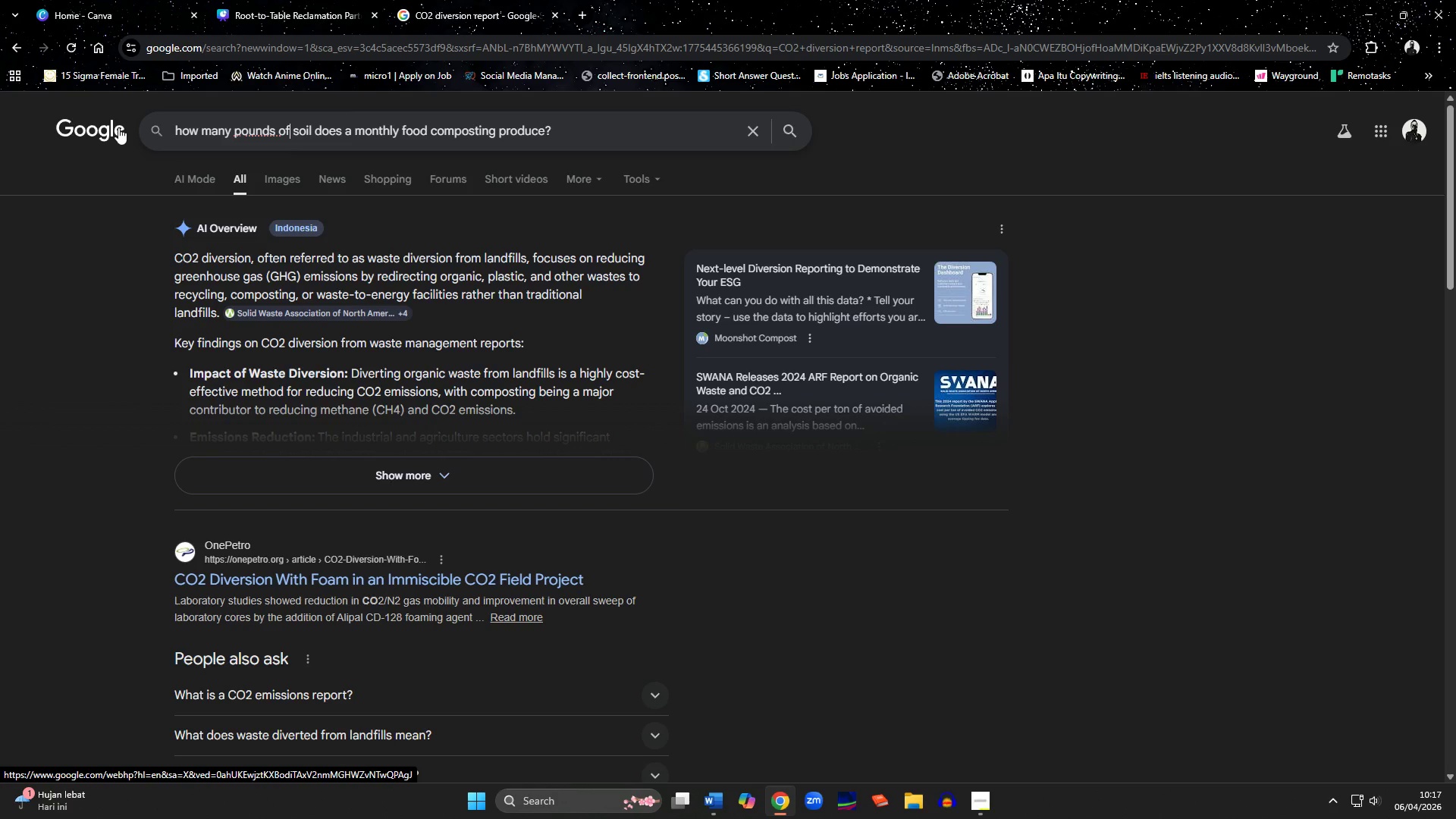 
key(ArrowLeft)
 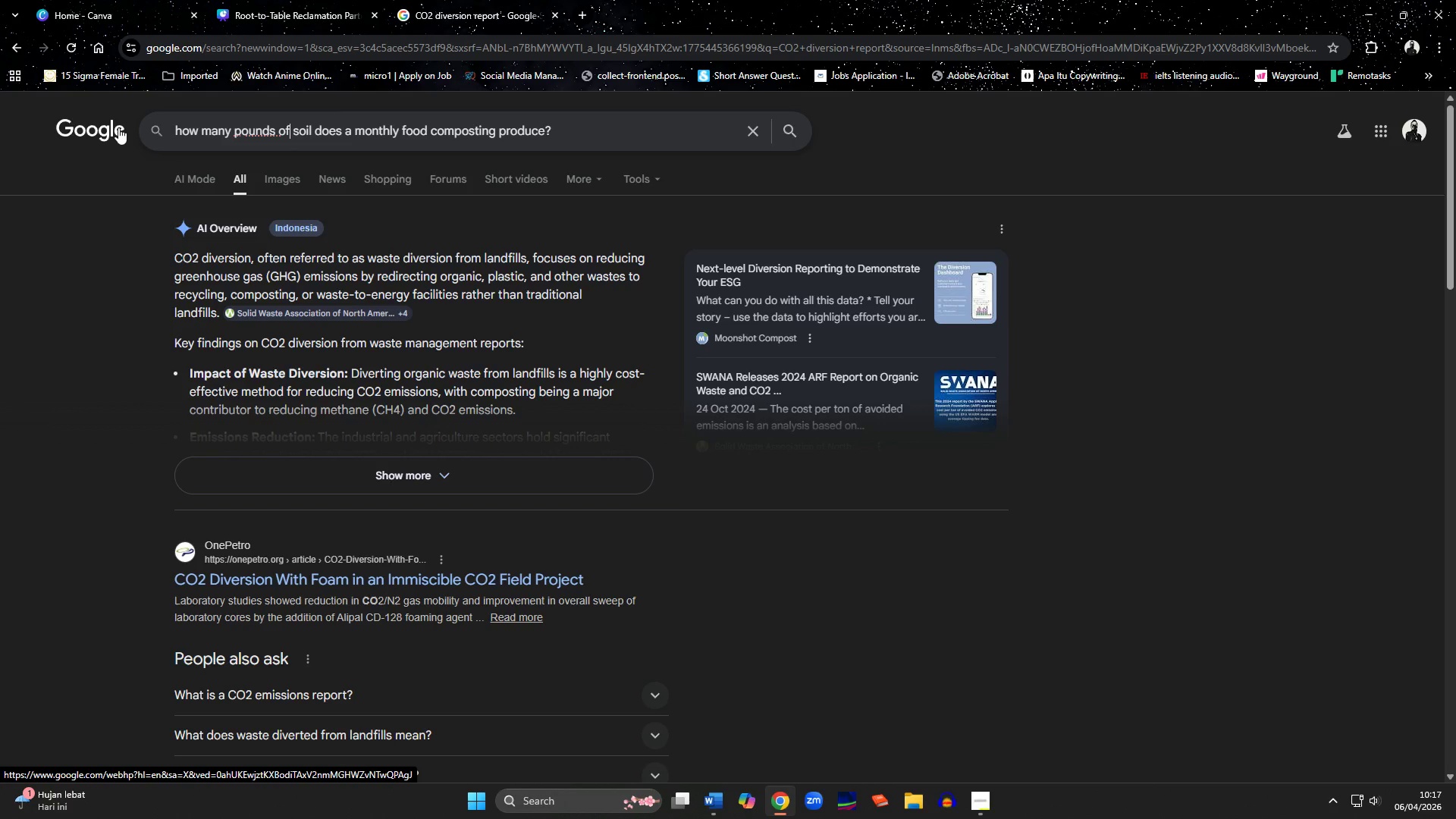 
key(ArrowLeft)
 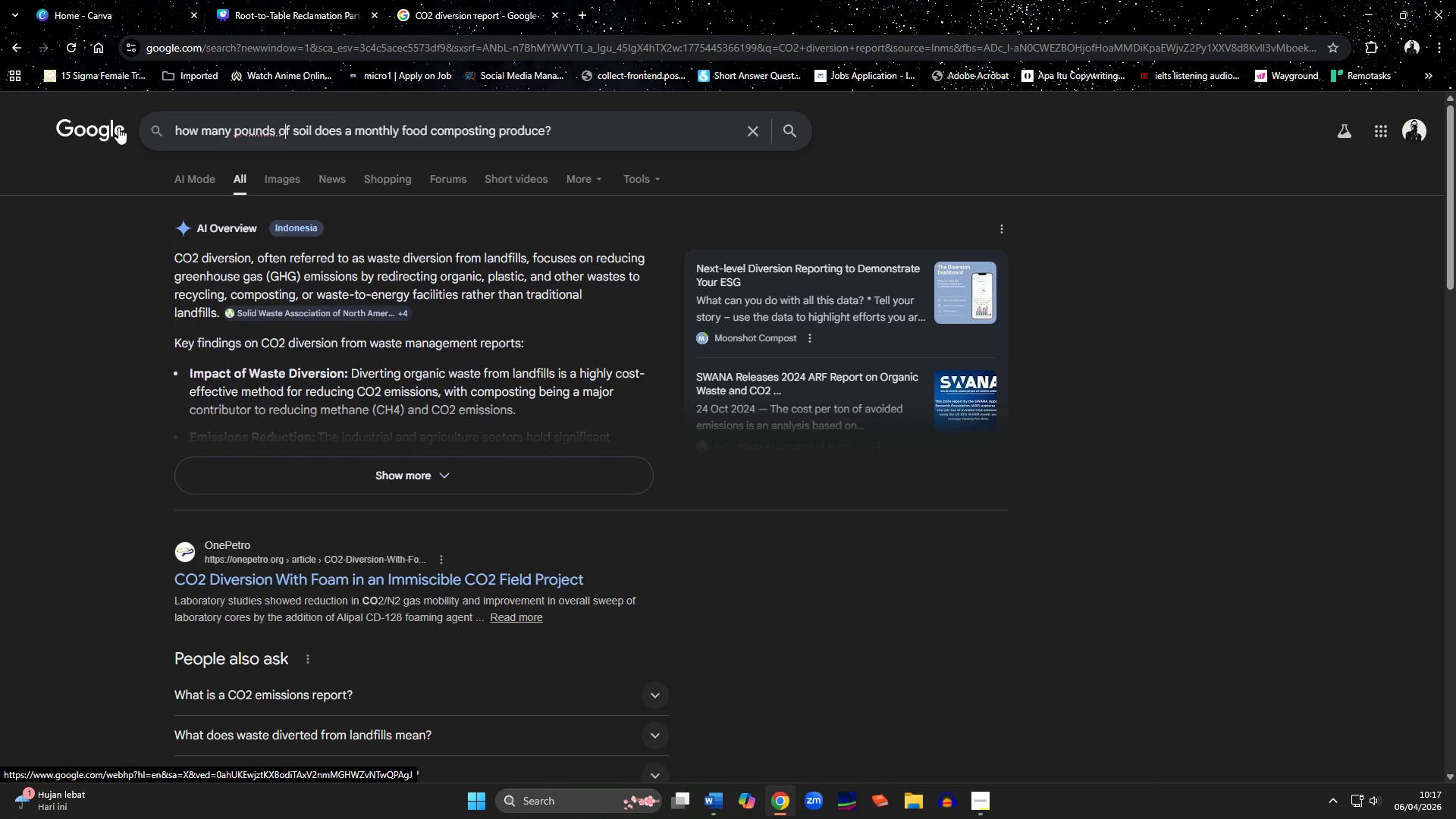 
key(ArrowLeft)
 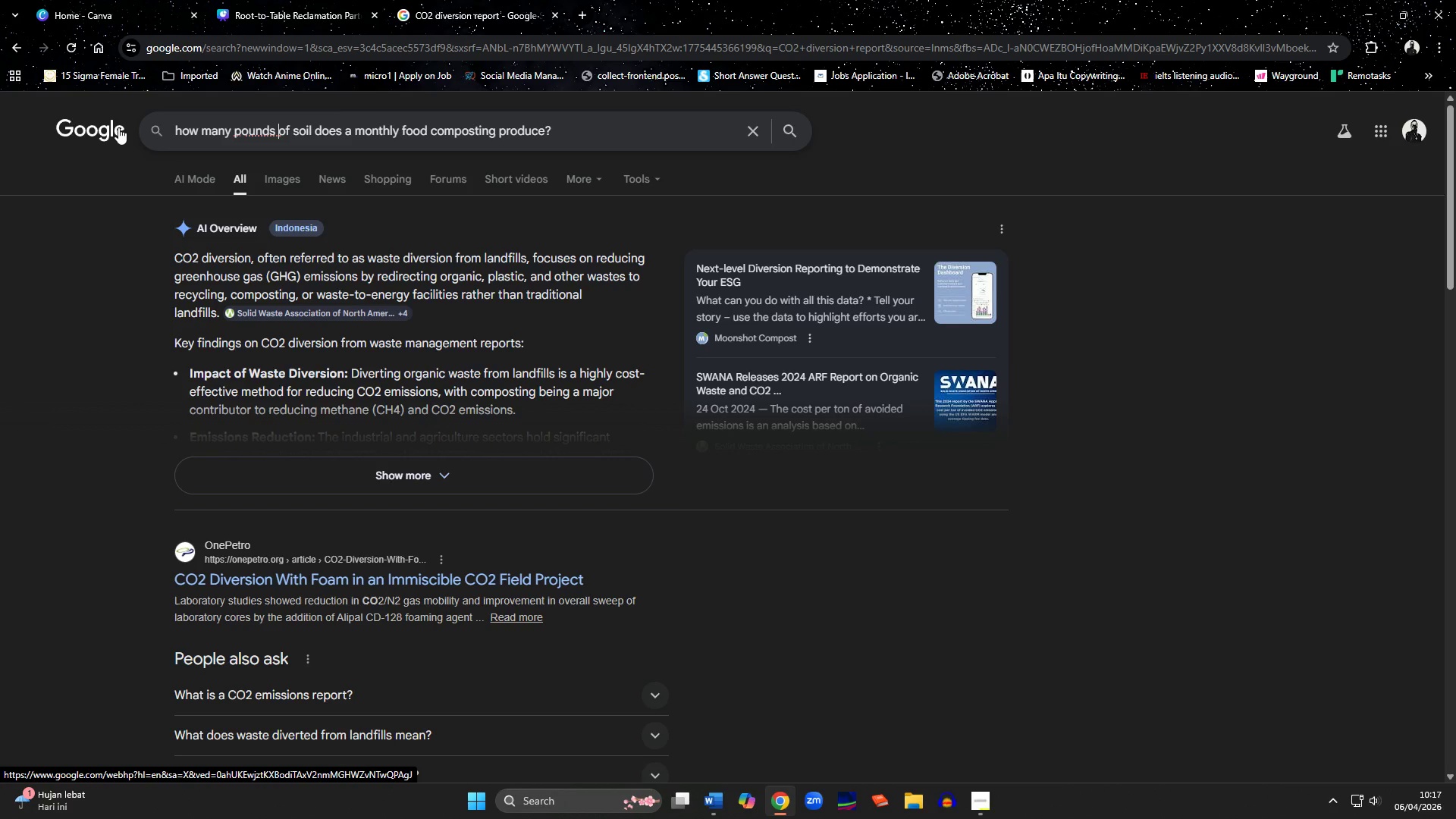 
key(ArrowLeft)
 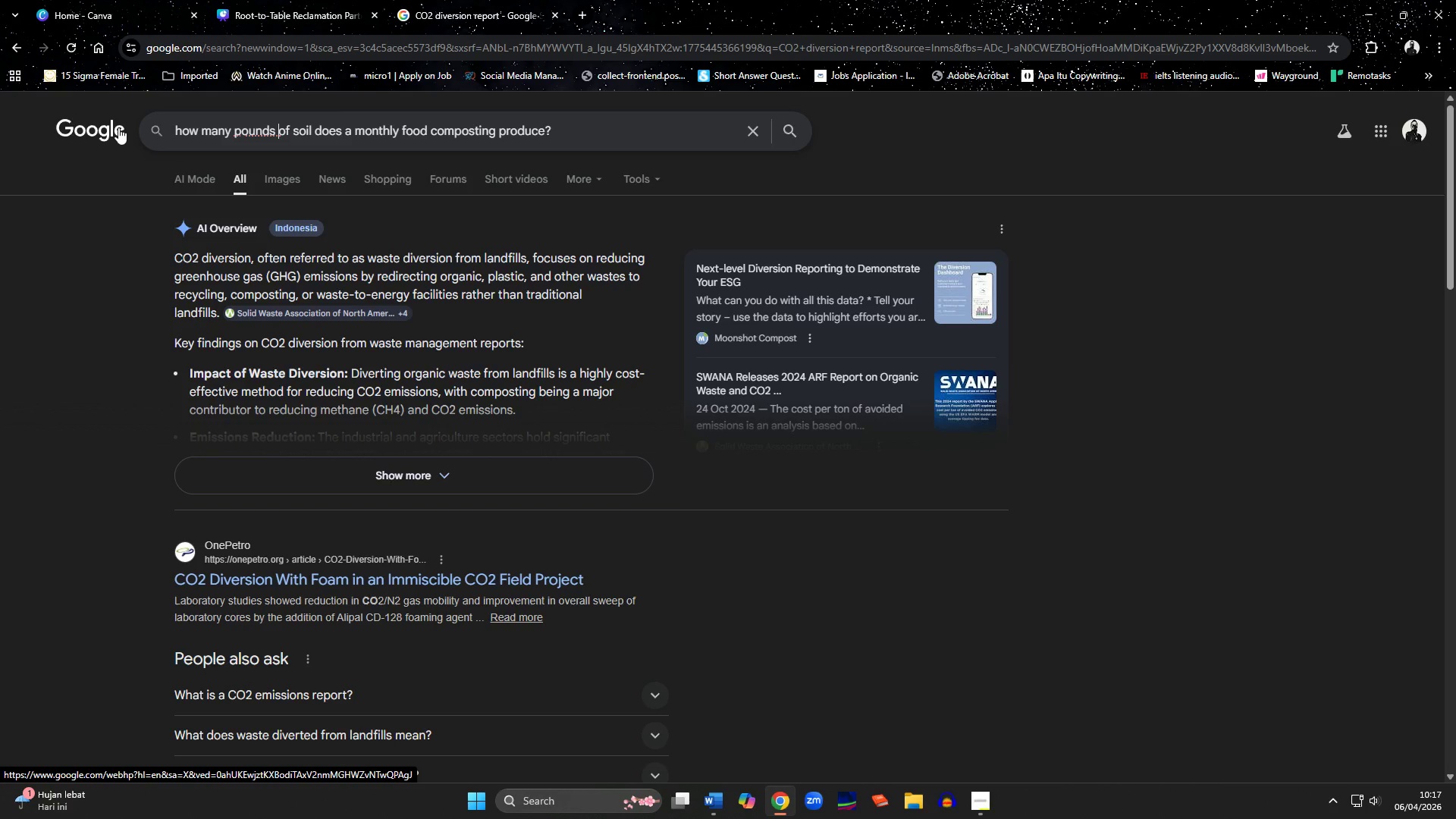 
key(ArrowRight)
 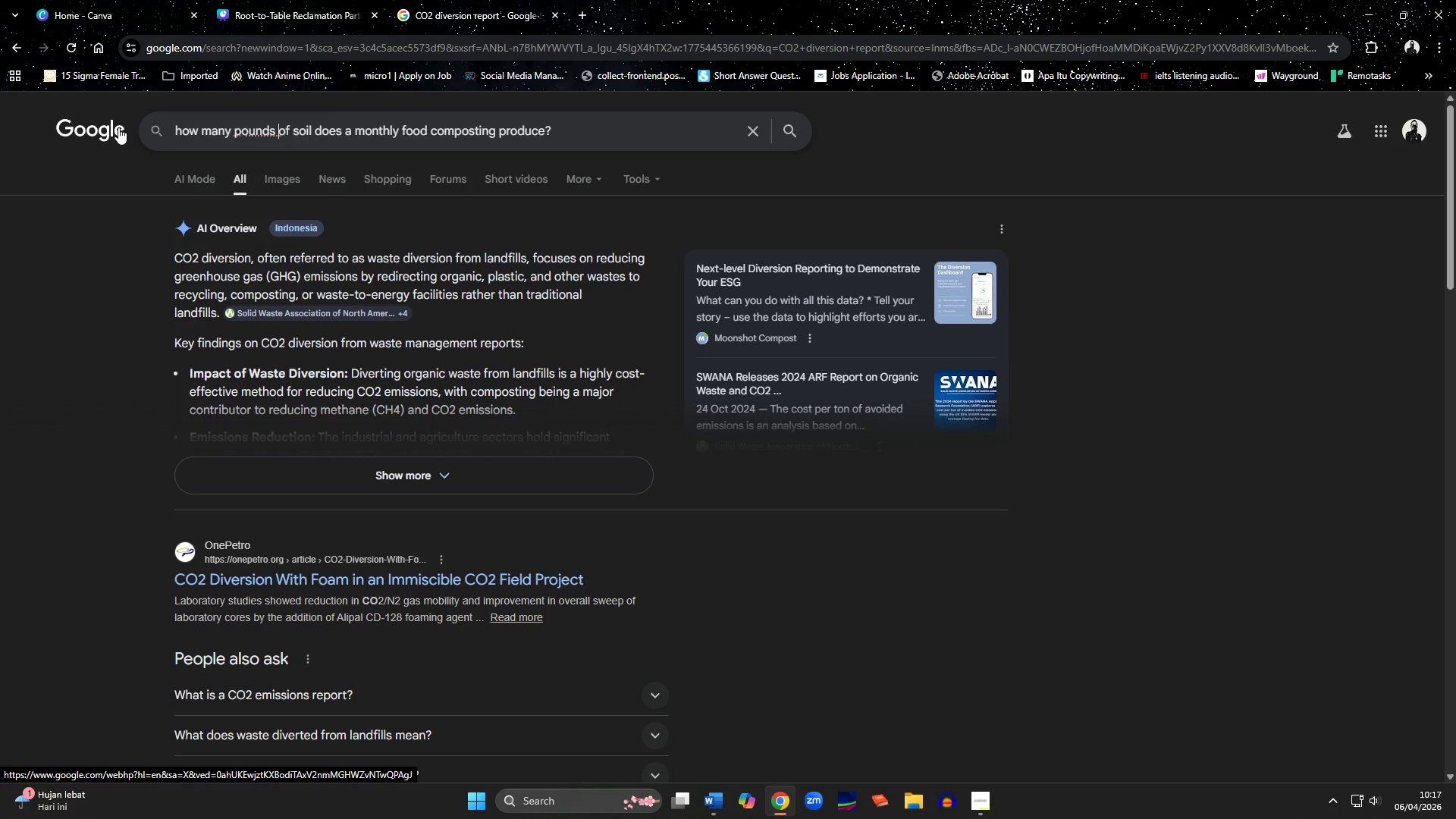 
key(ArrowLeft)
 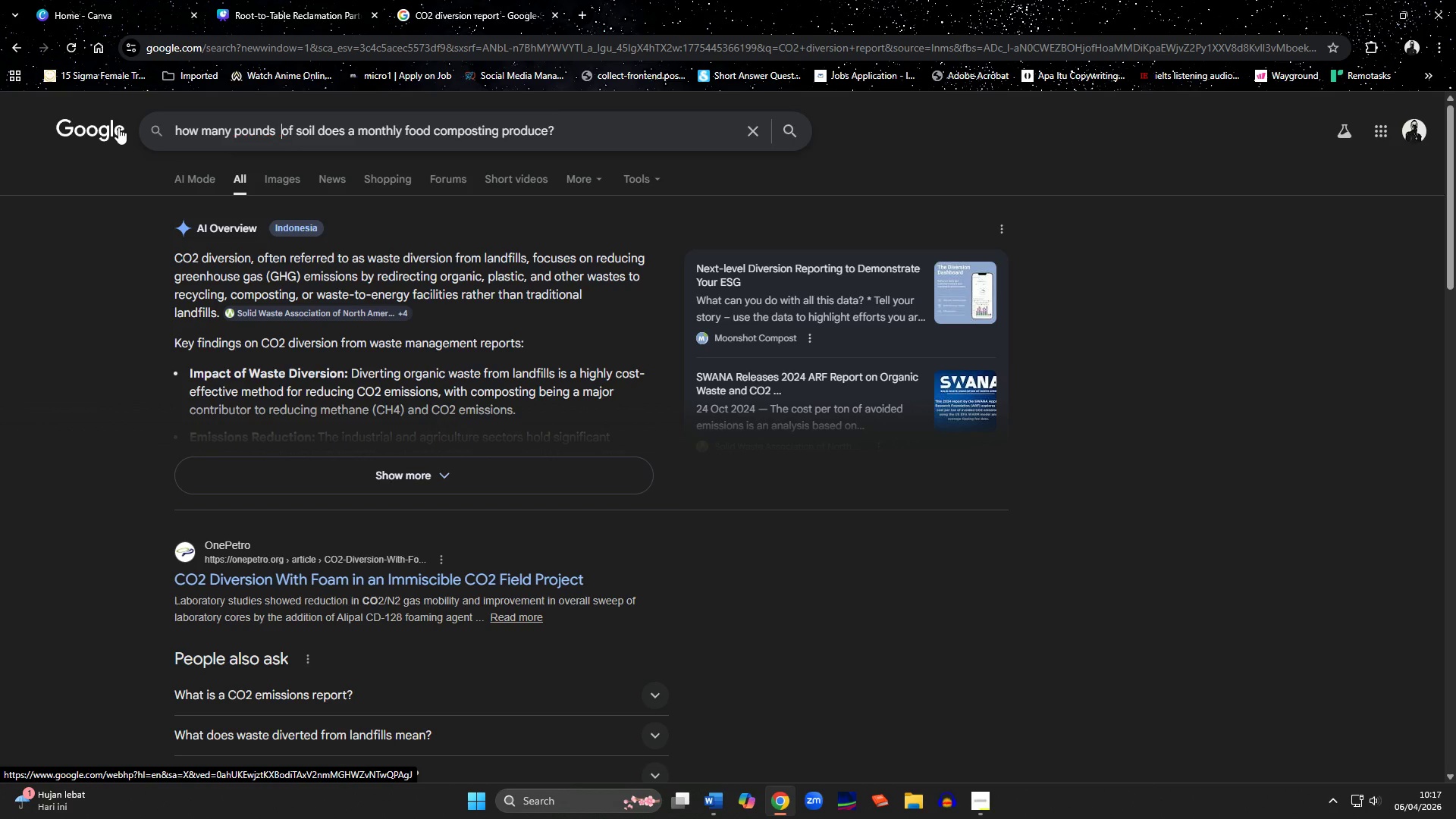 
key(Space)
 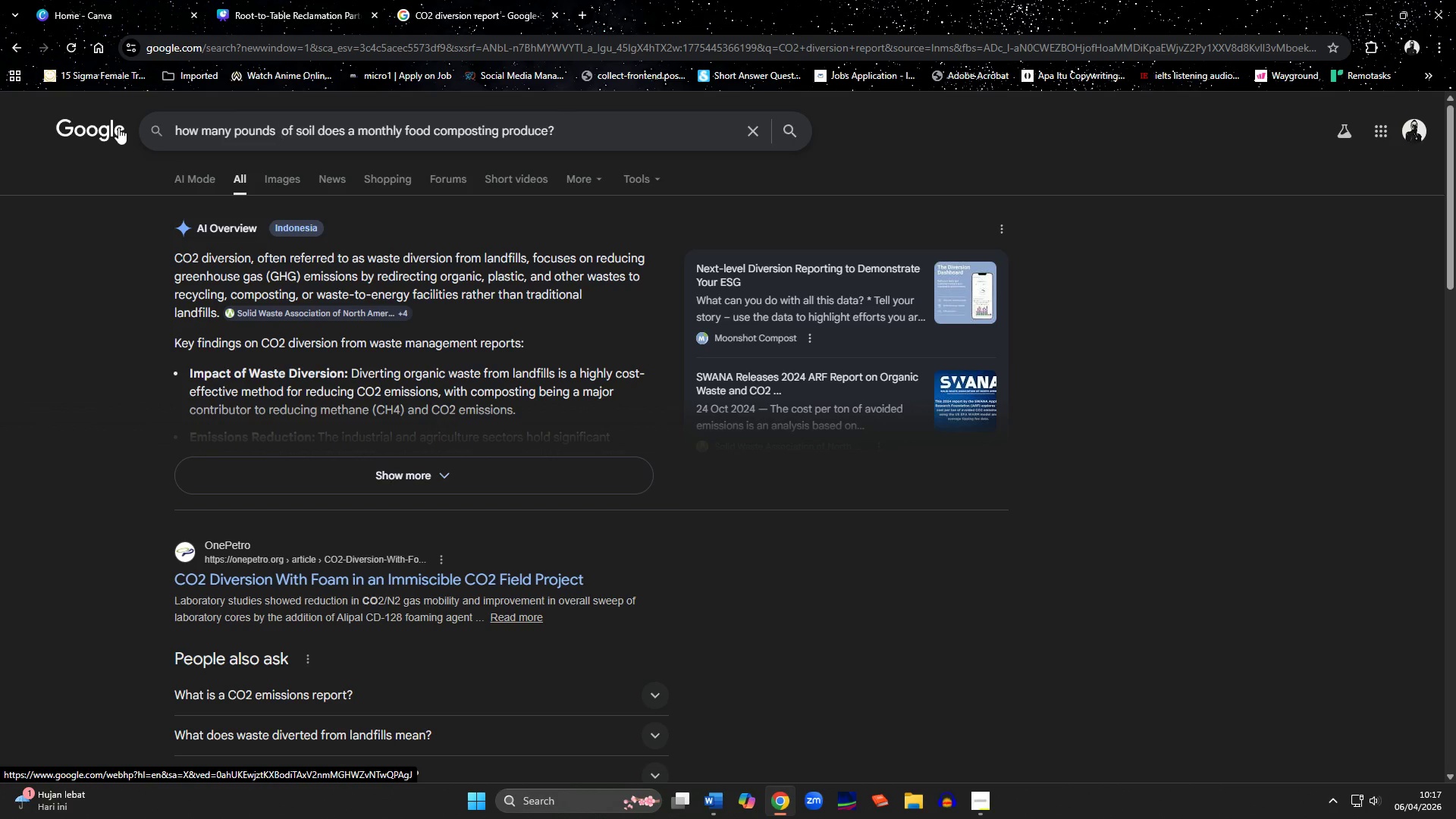 
key(Backspace)
 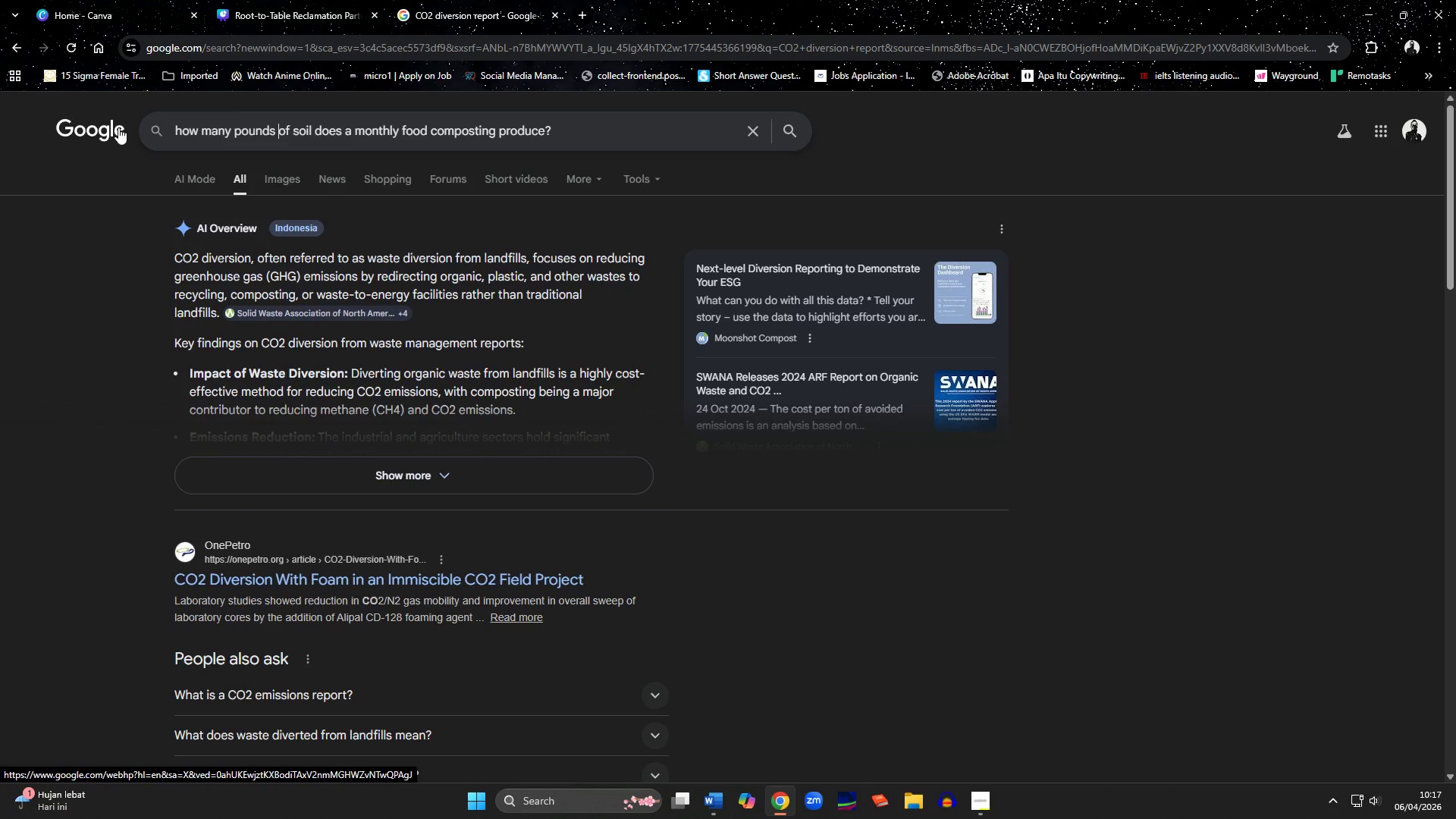 
key(ArrowRight)
 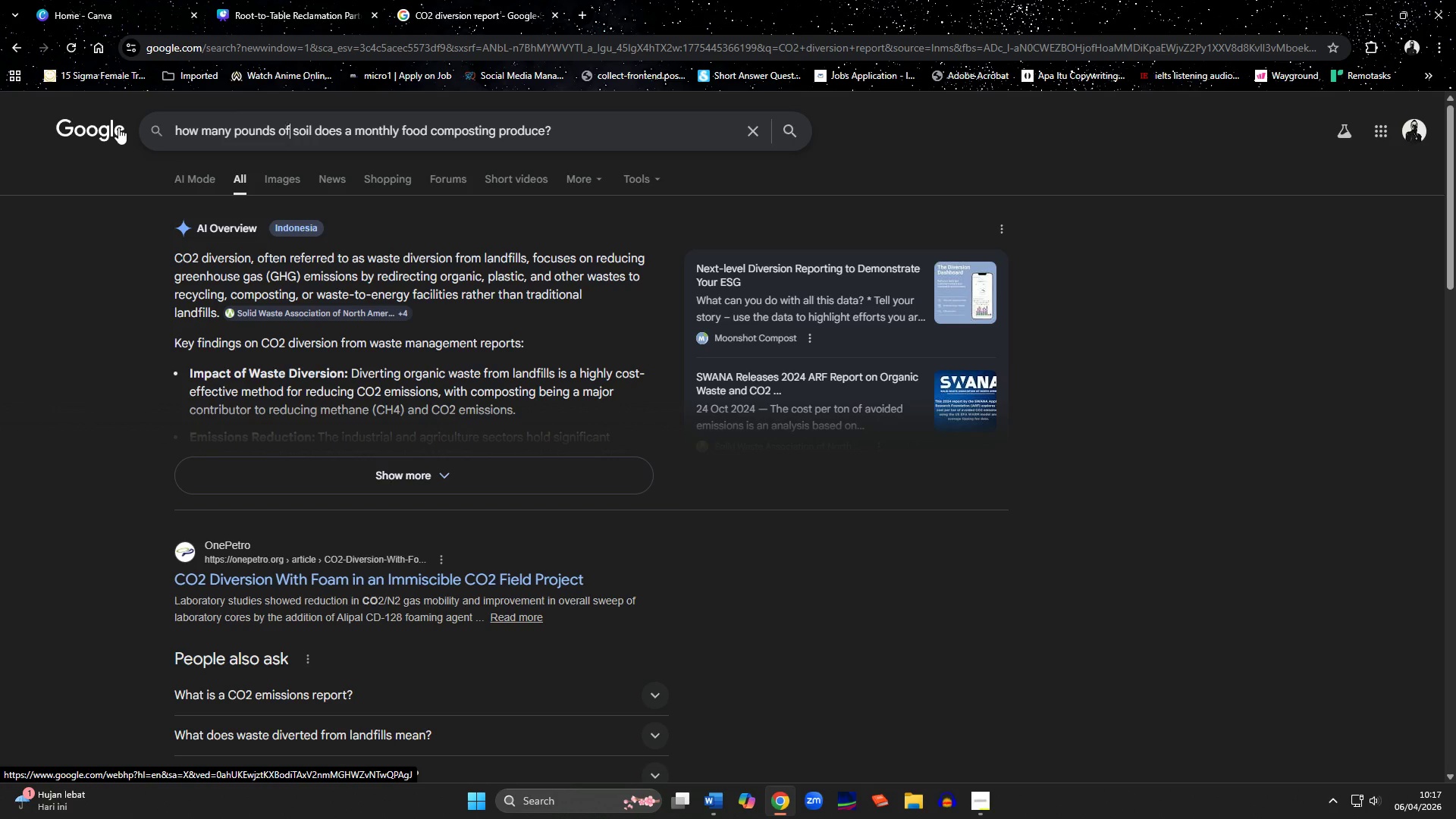 
key(ArrowRight)
 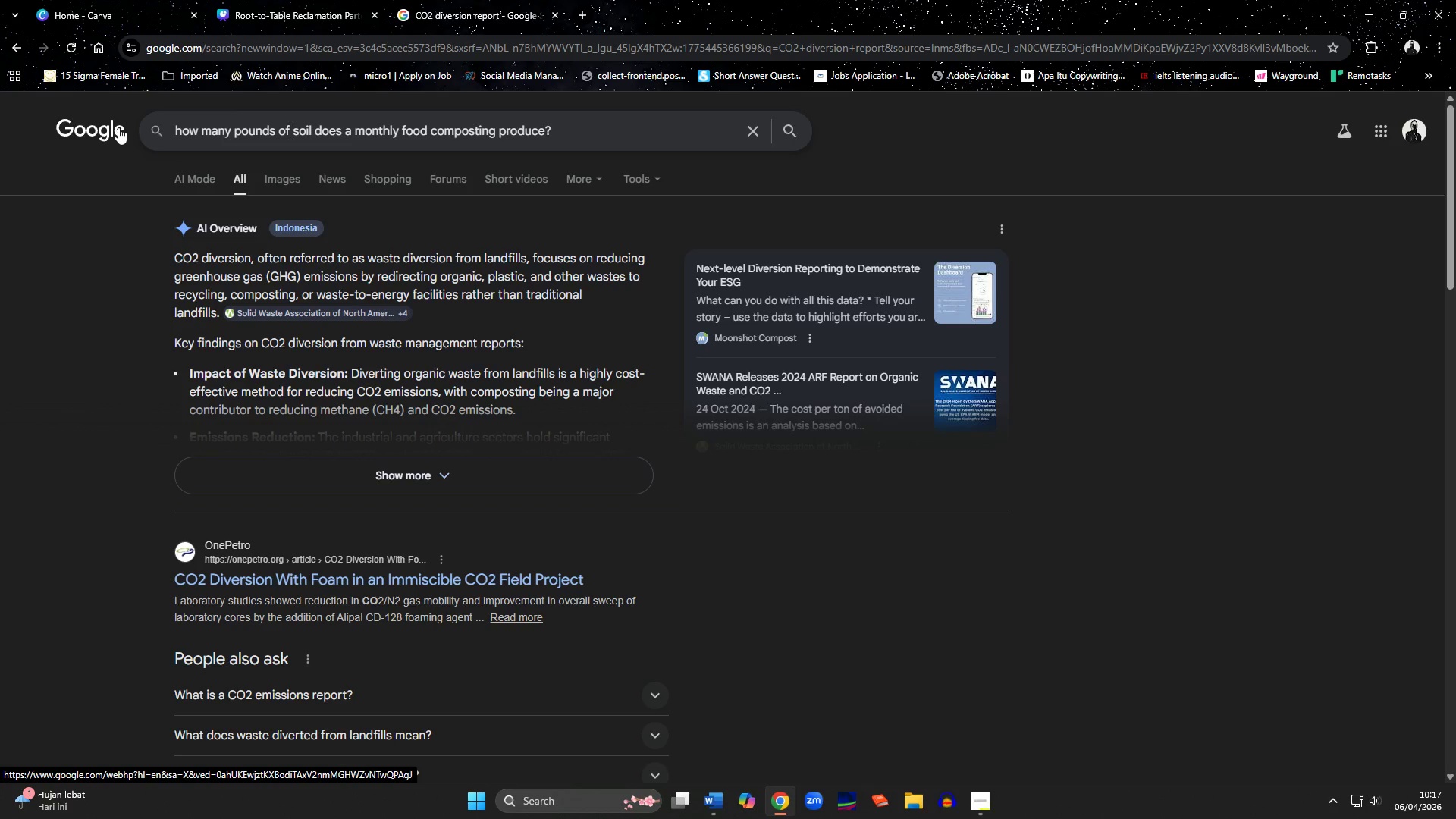 
key(ArrowRight)
 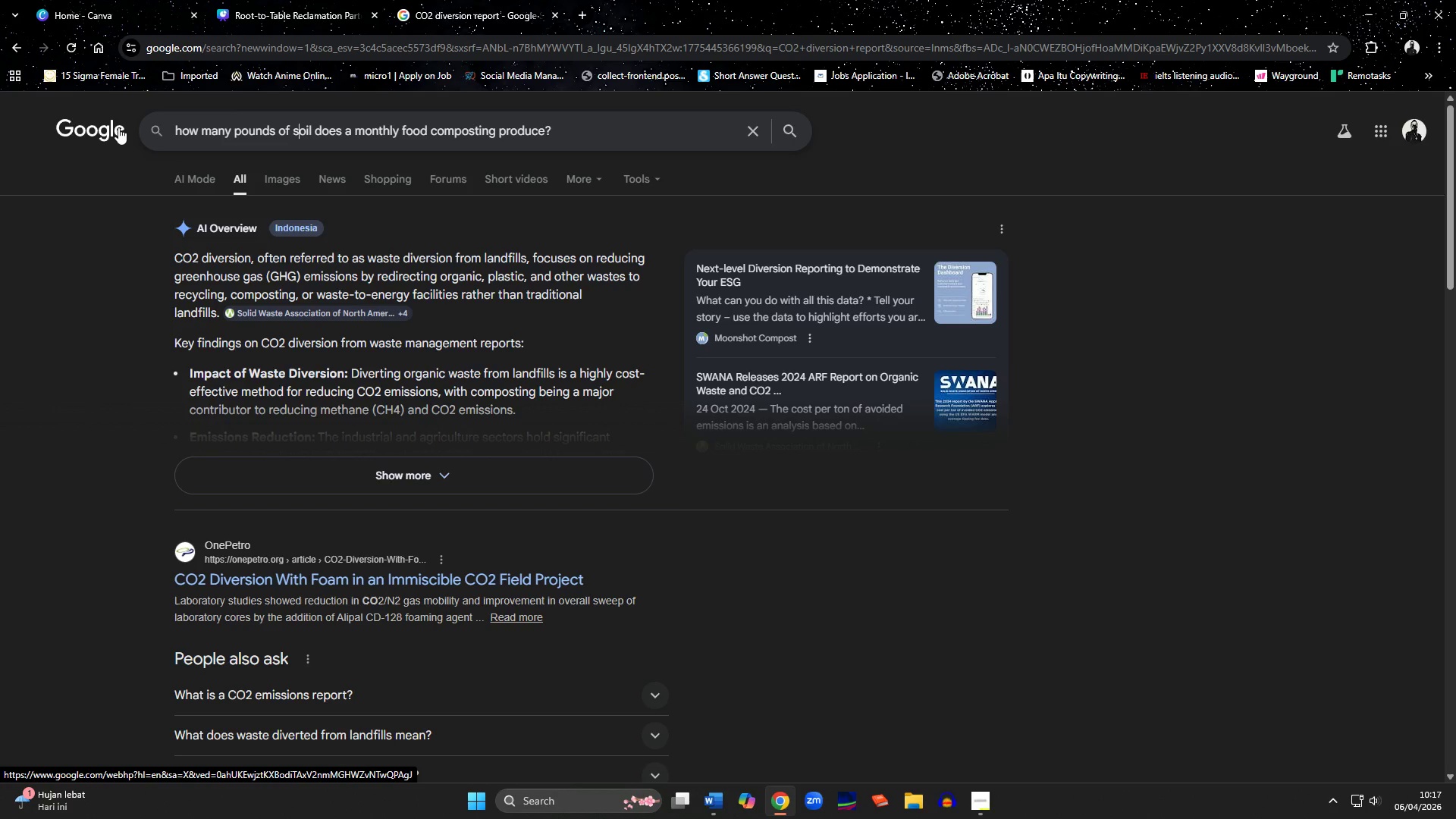 
hold_key(key=ArrowRight, duration=0.66)
 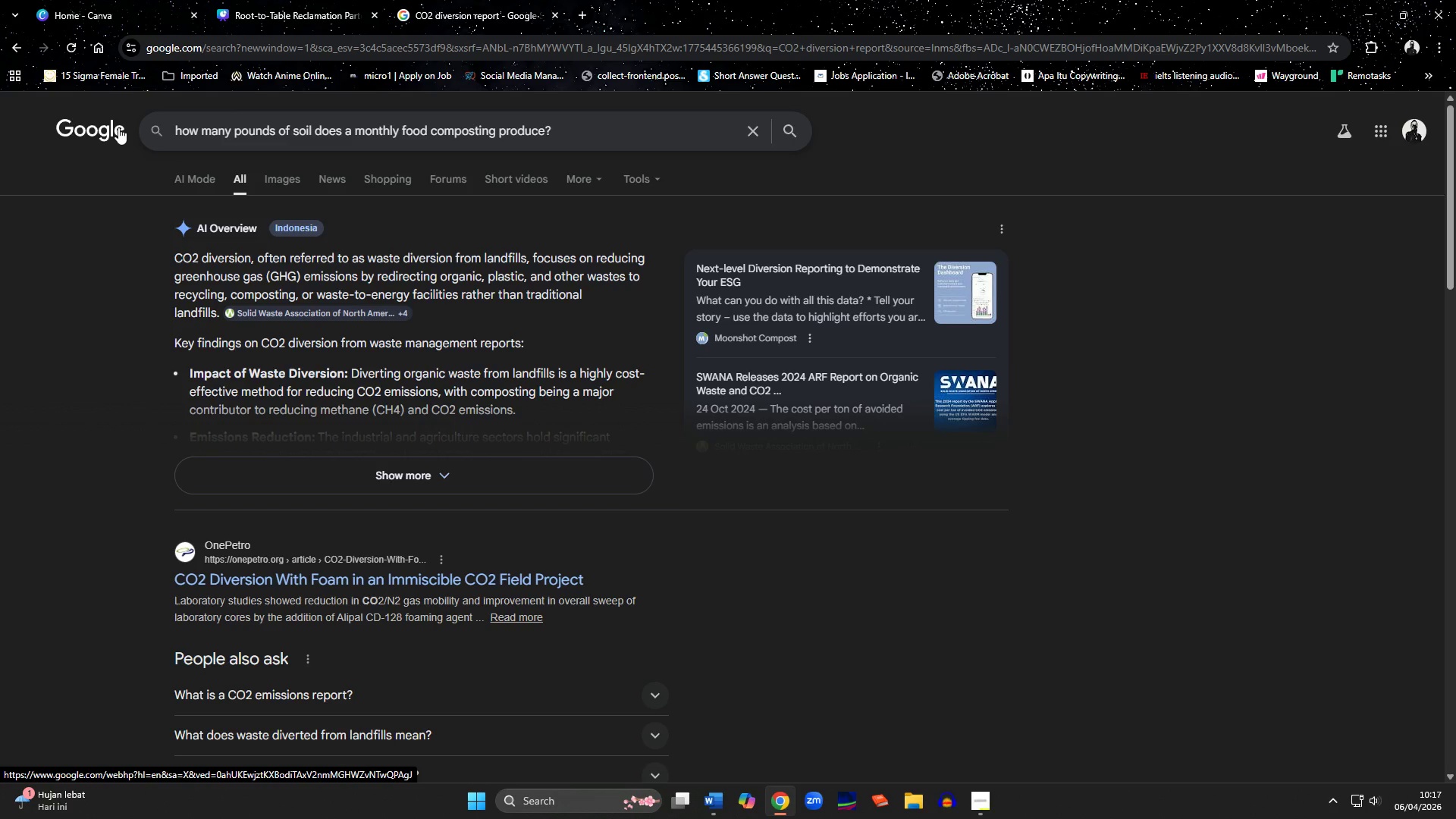 
hold_key(key=ArrowRight, duration=0.47)
 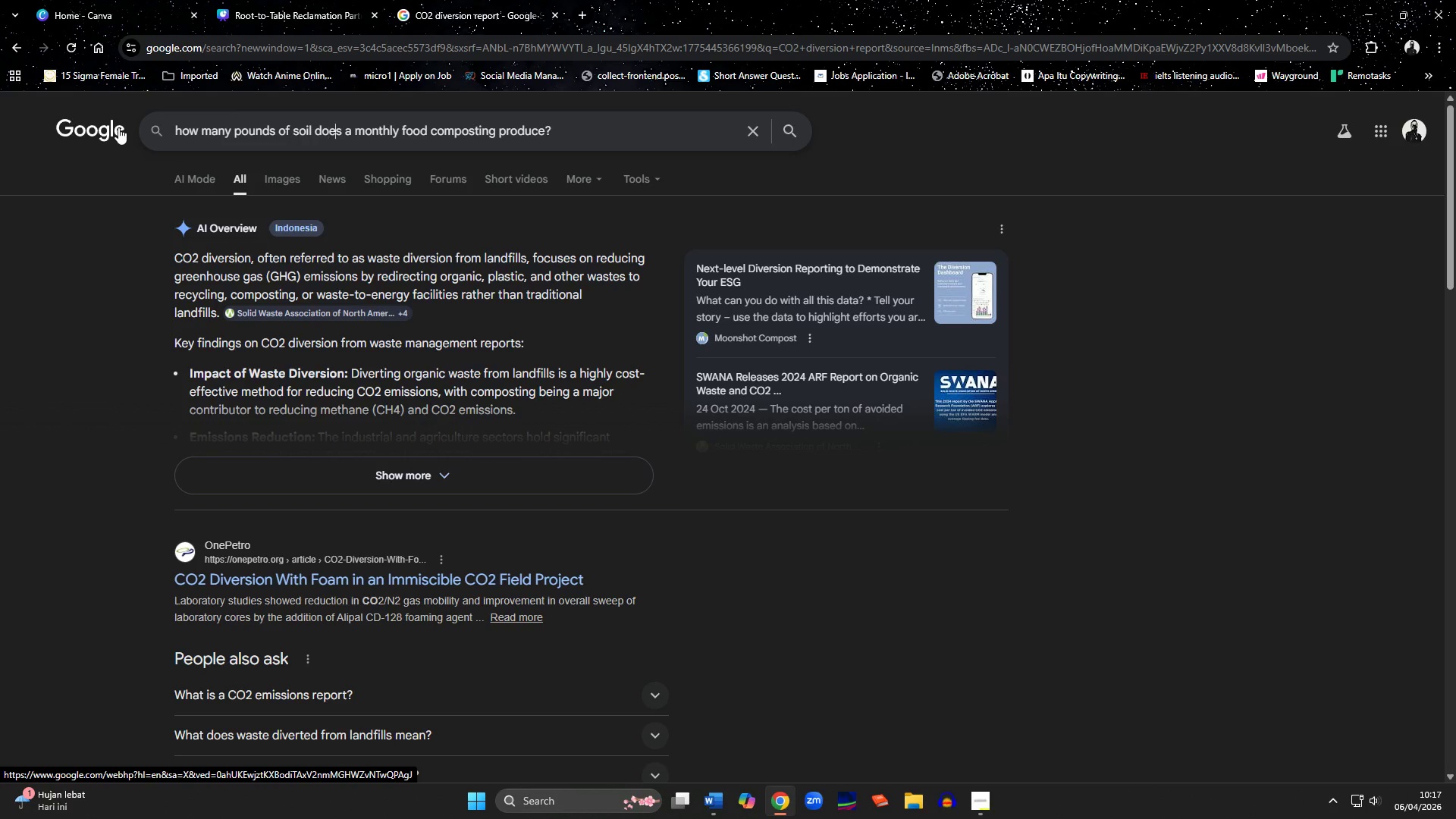 
key(ArrowRight)
 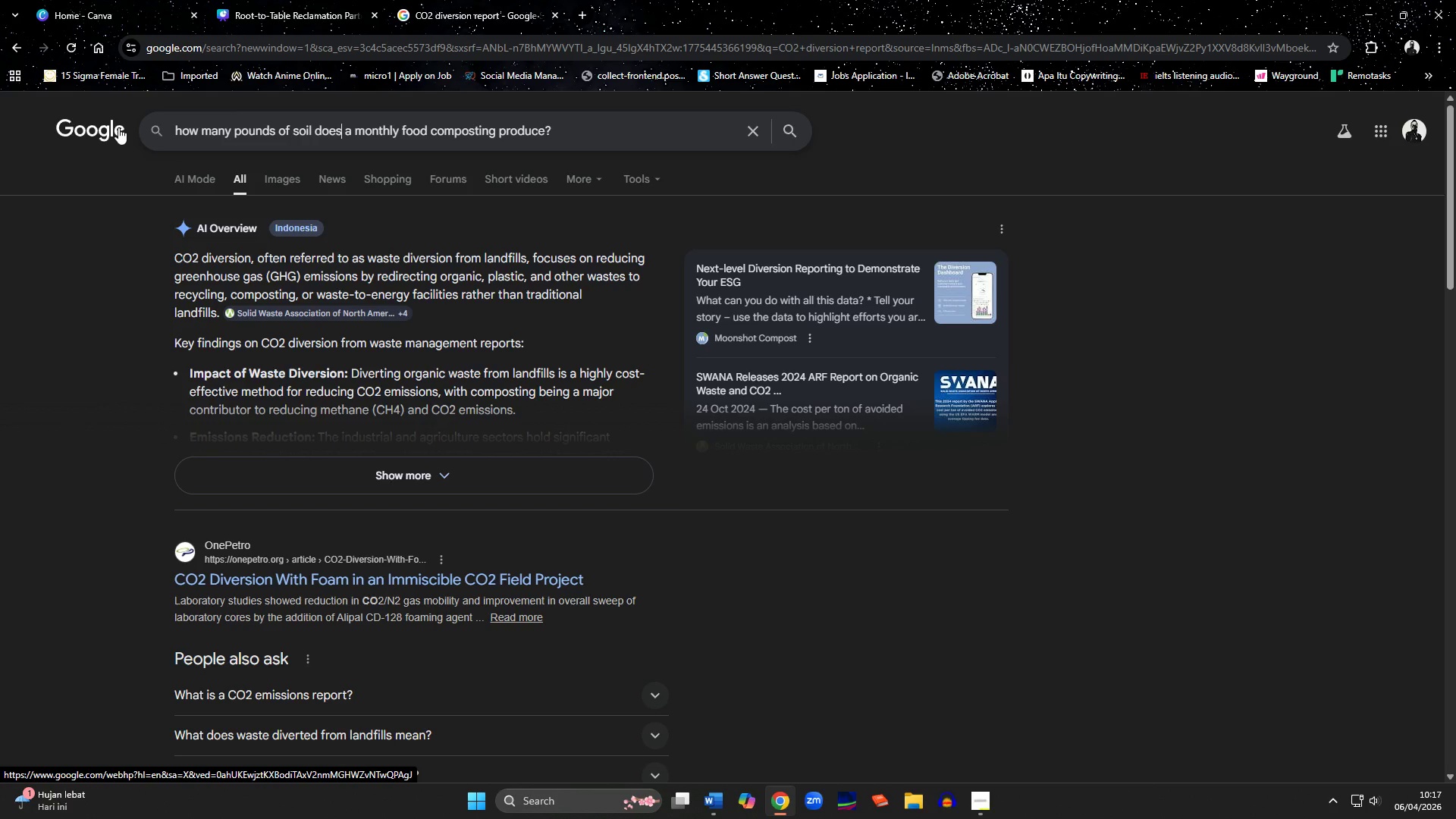 
key(ArrowRight)
 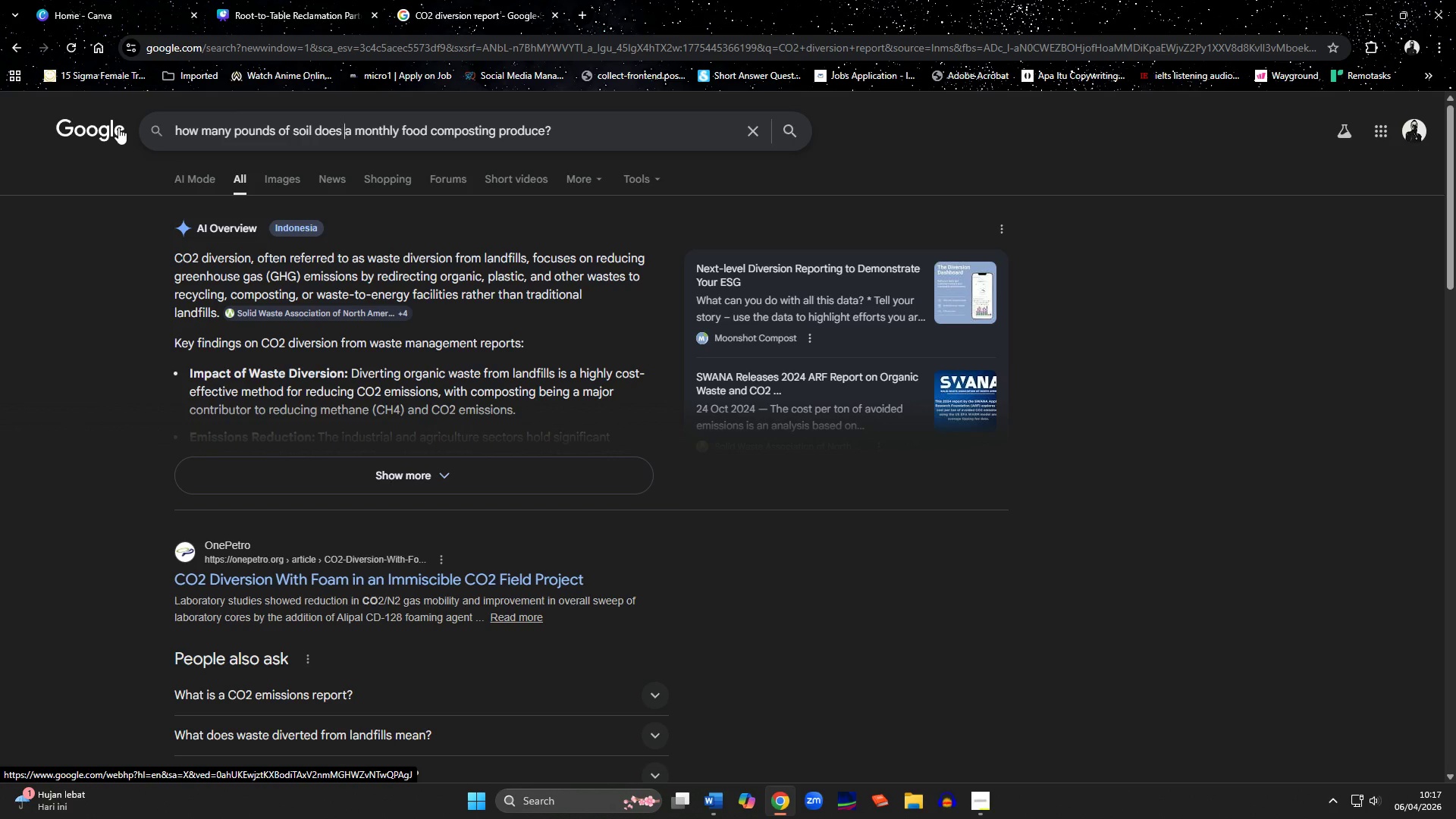 
key(ArrowRight)
 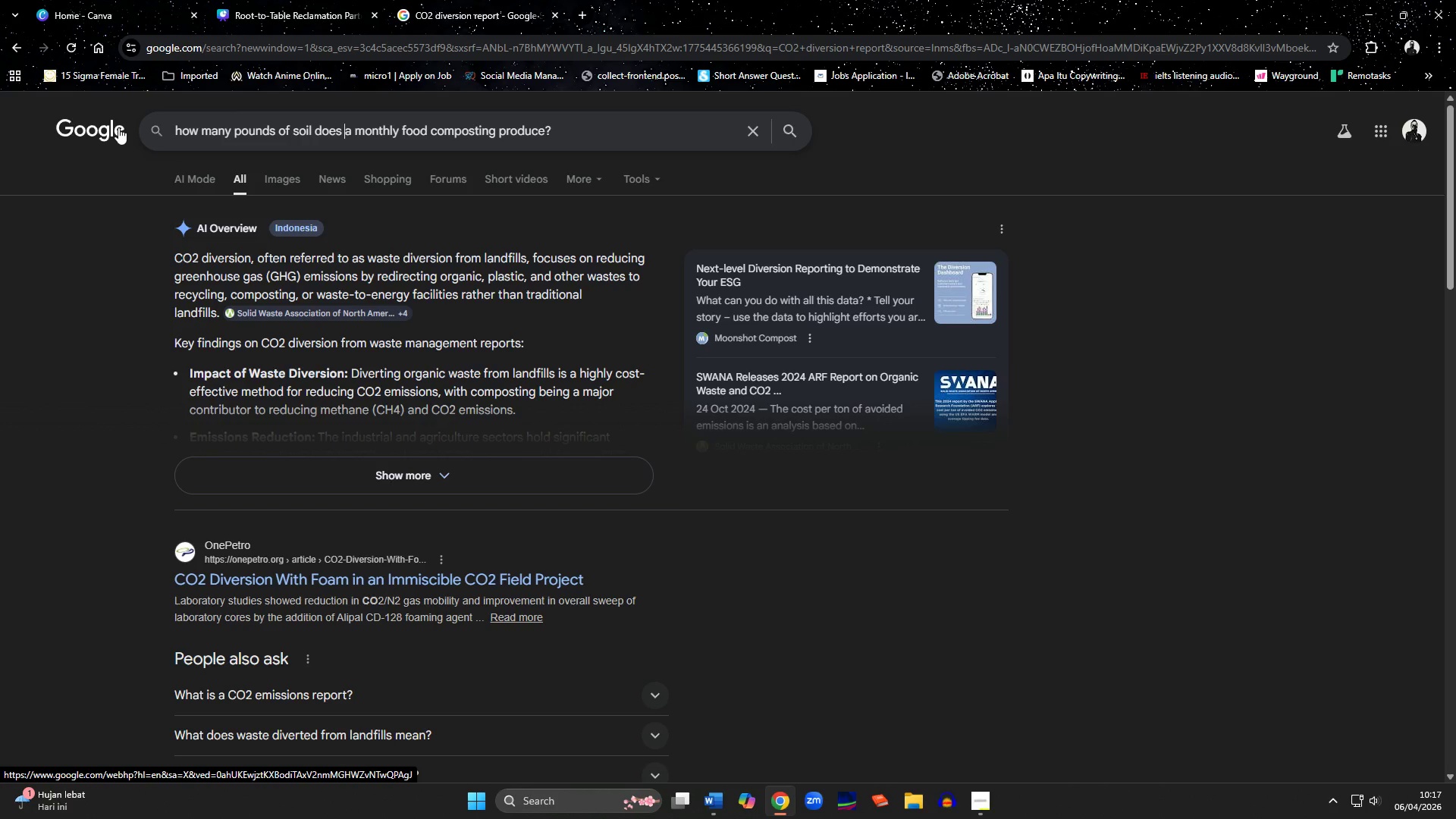 
key(ArrowRight)
 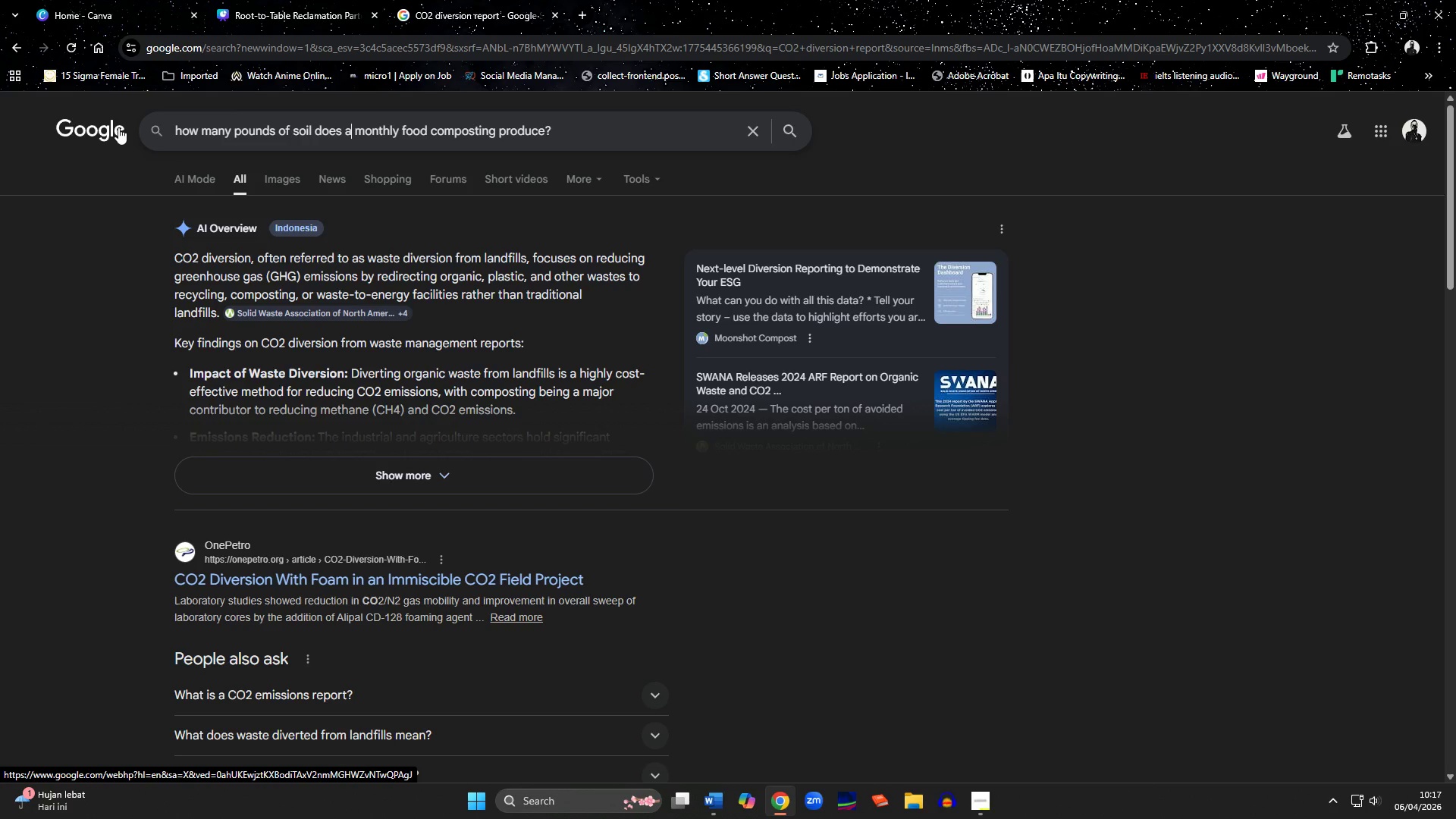 
key(N)
 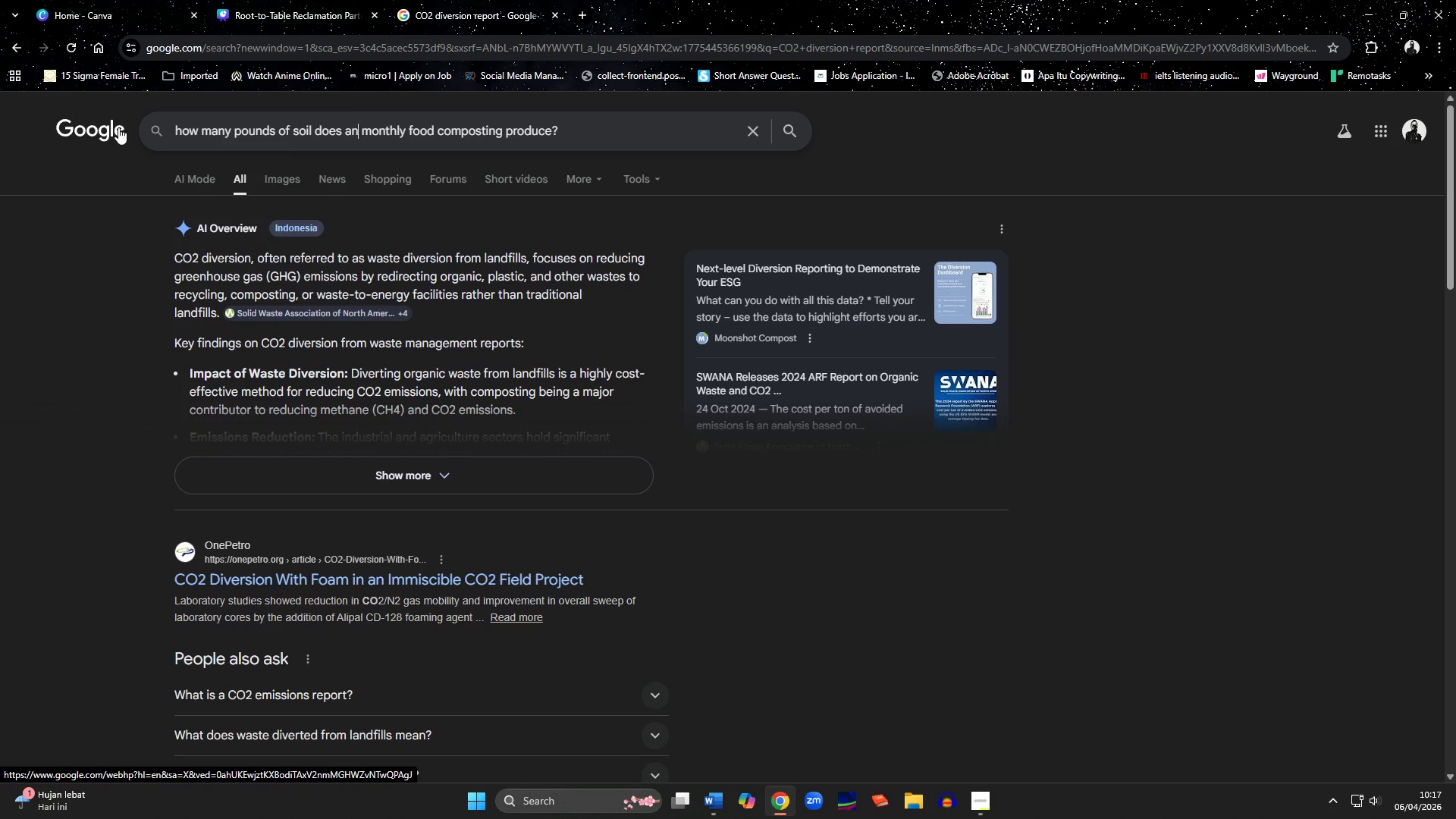 
key(Backspace)
 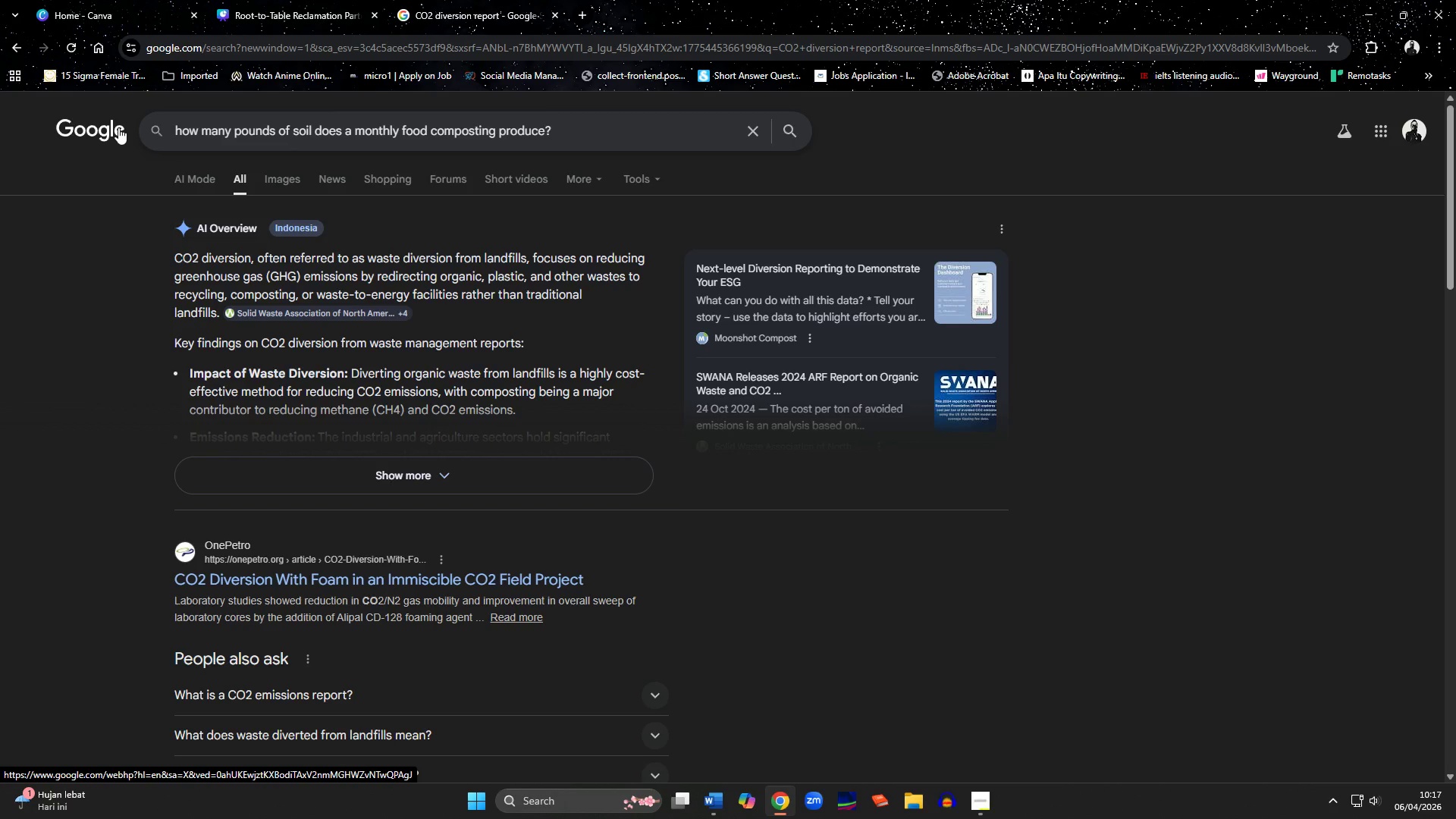 
hold_key(key=ArrowRight, duration=1.27)
 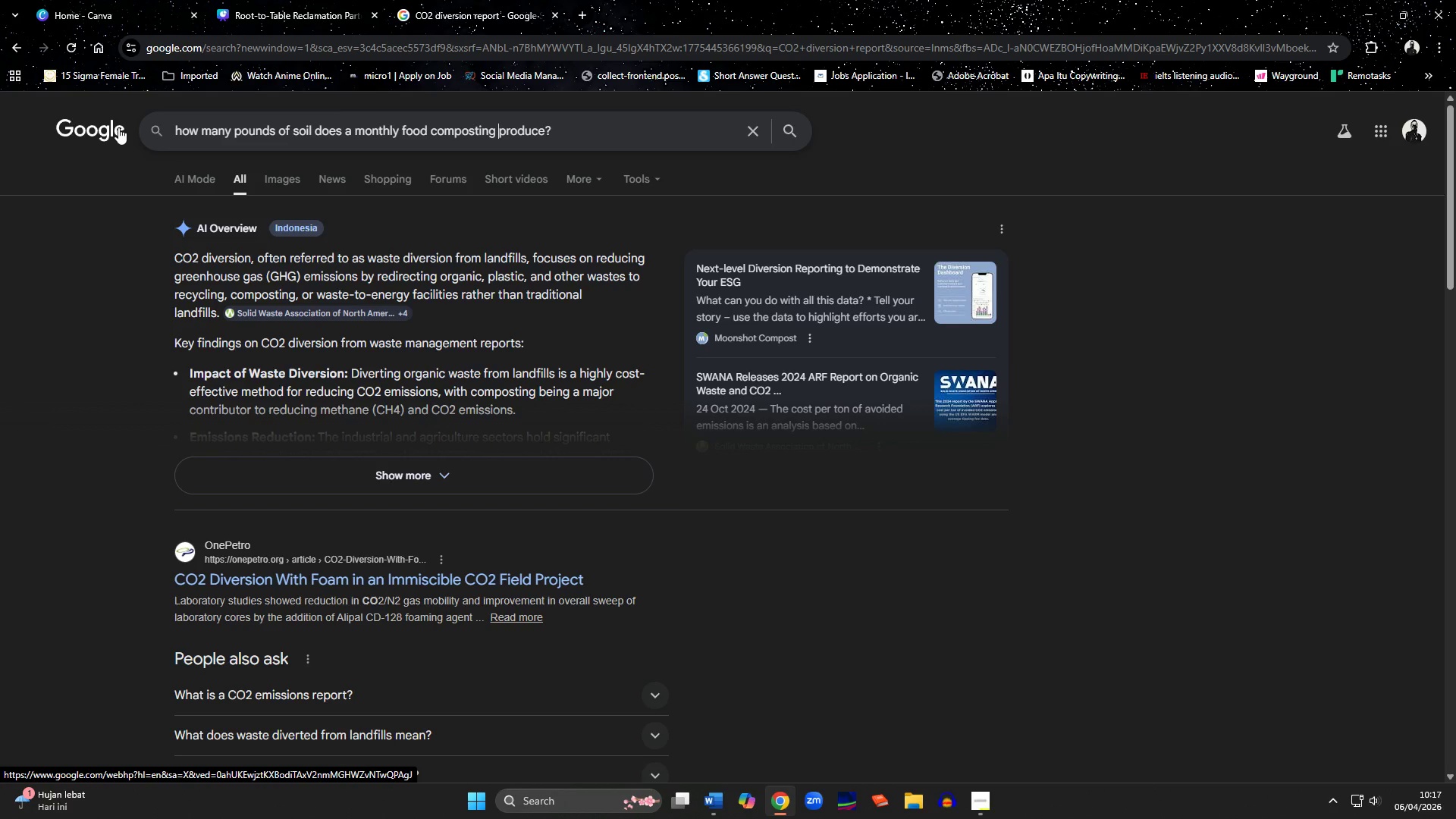 
wait(13.66)
 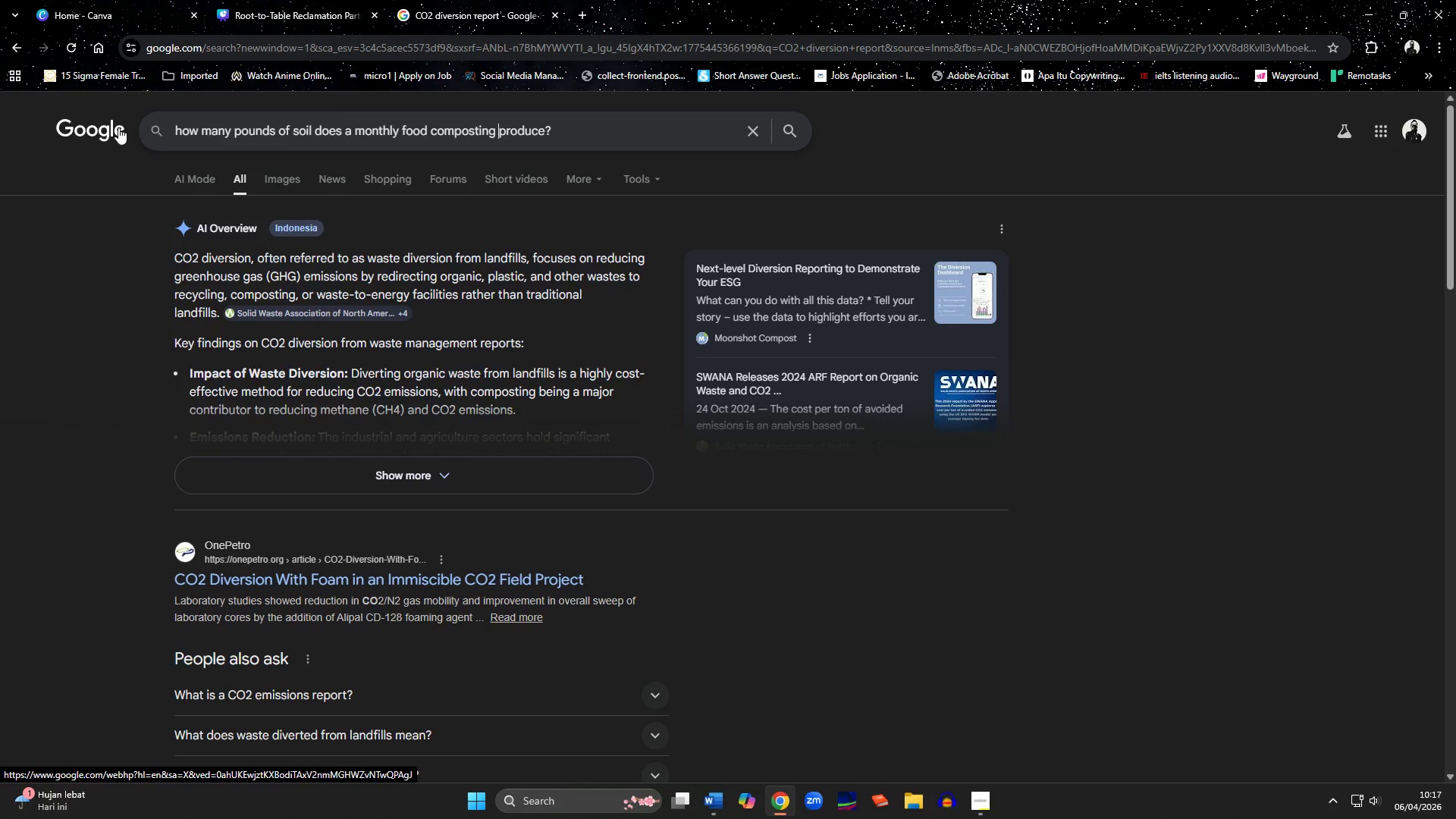 
key(ArrowRight)
 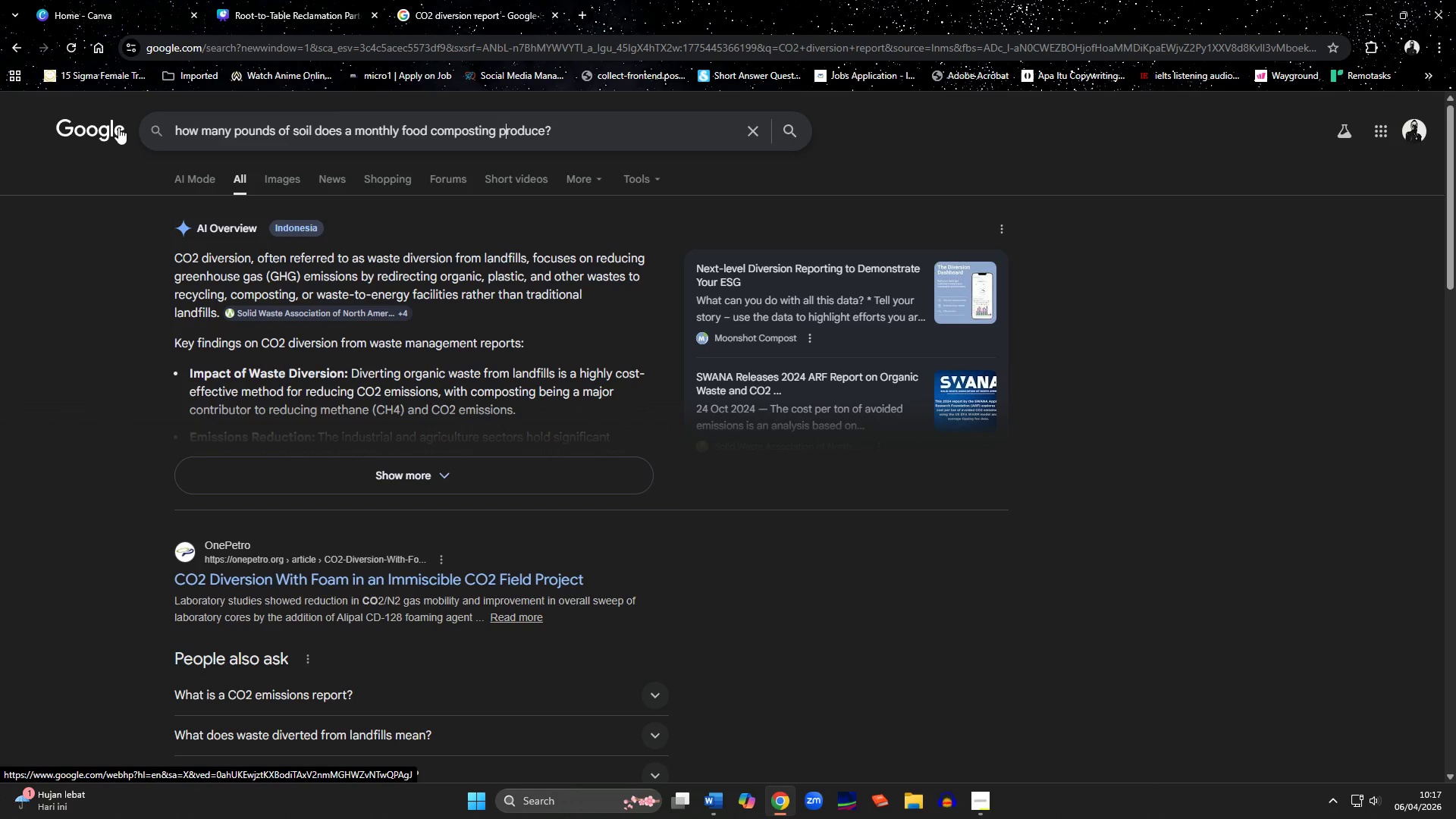 
key(ArrowRight)
 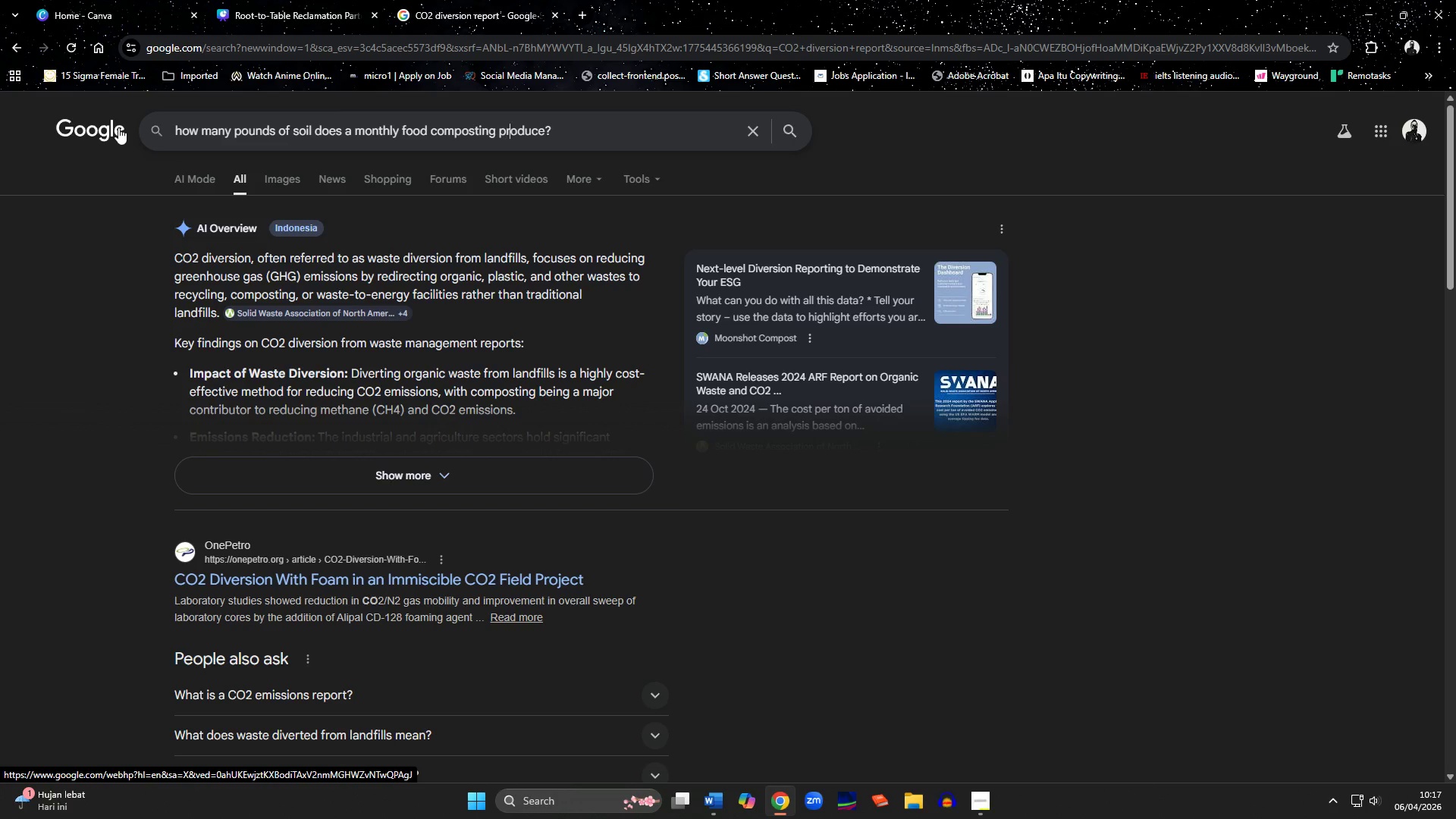 
key(ArrowRight)
 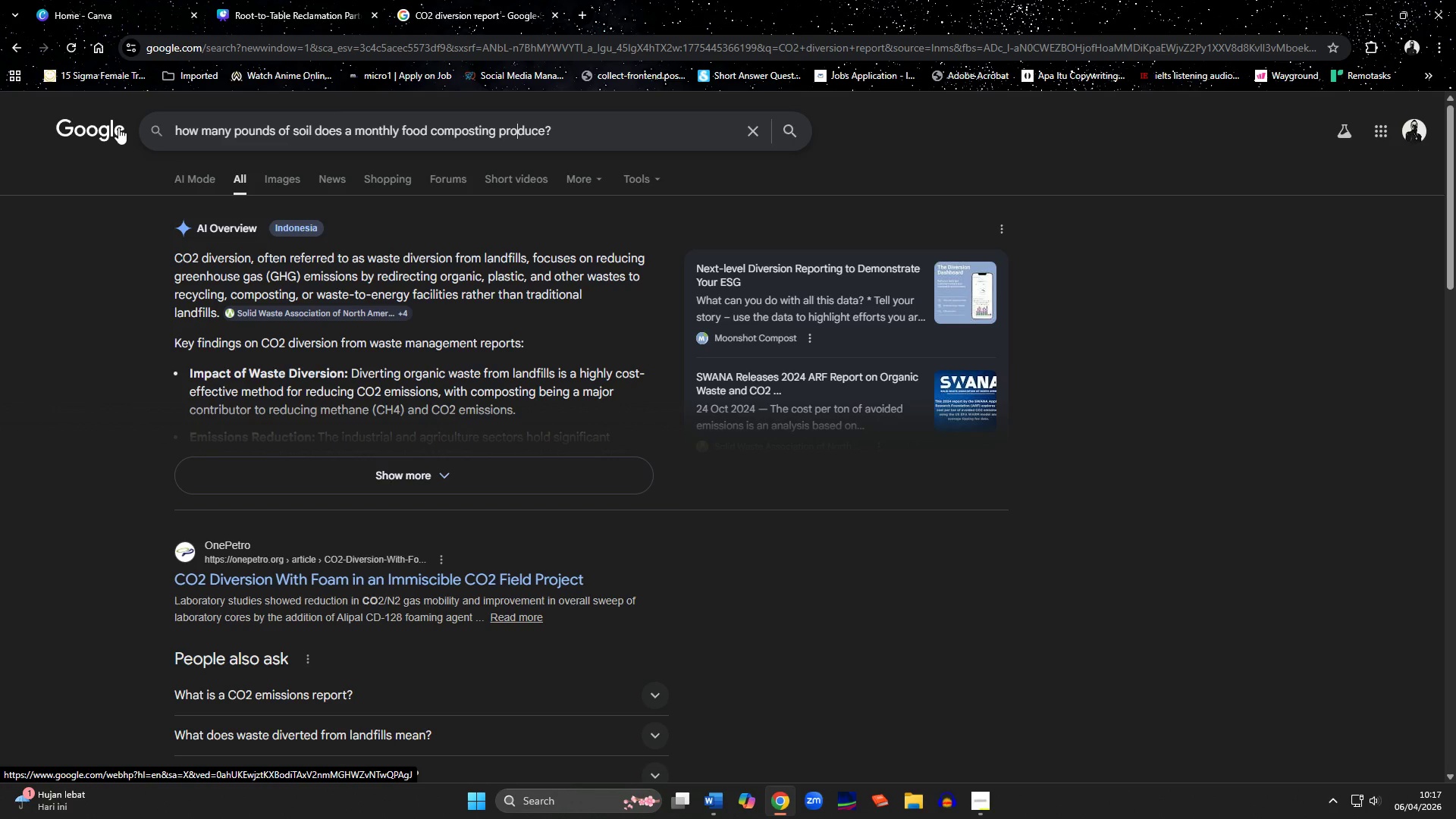 
key(ArrowRight)
 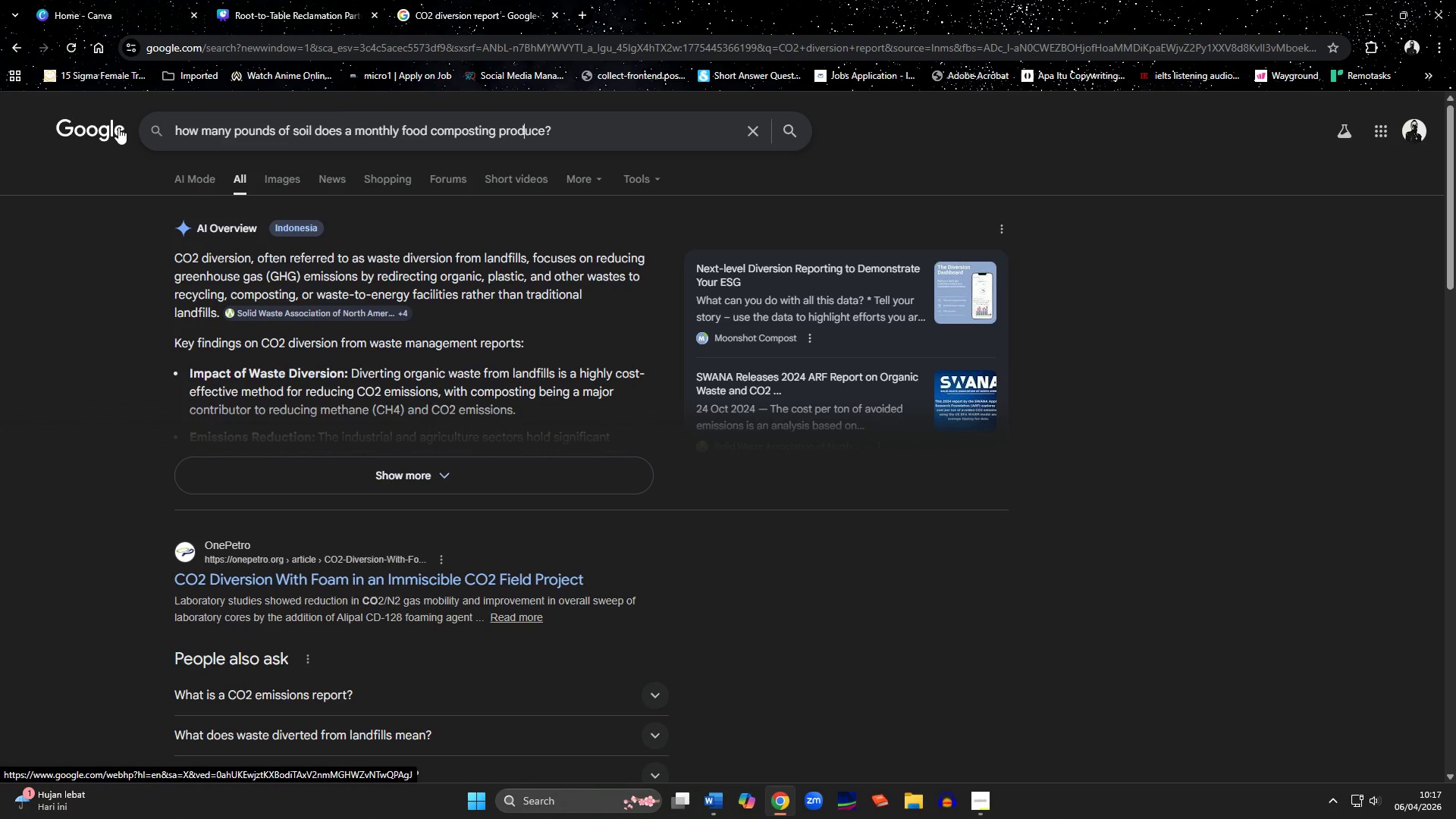 
key(ArrowRight)
 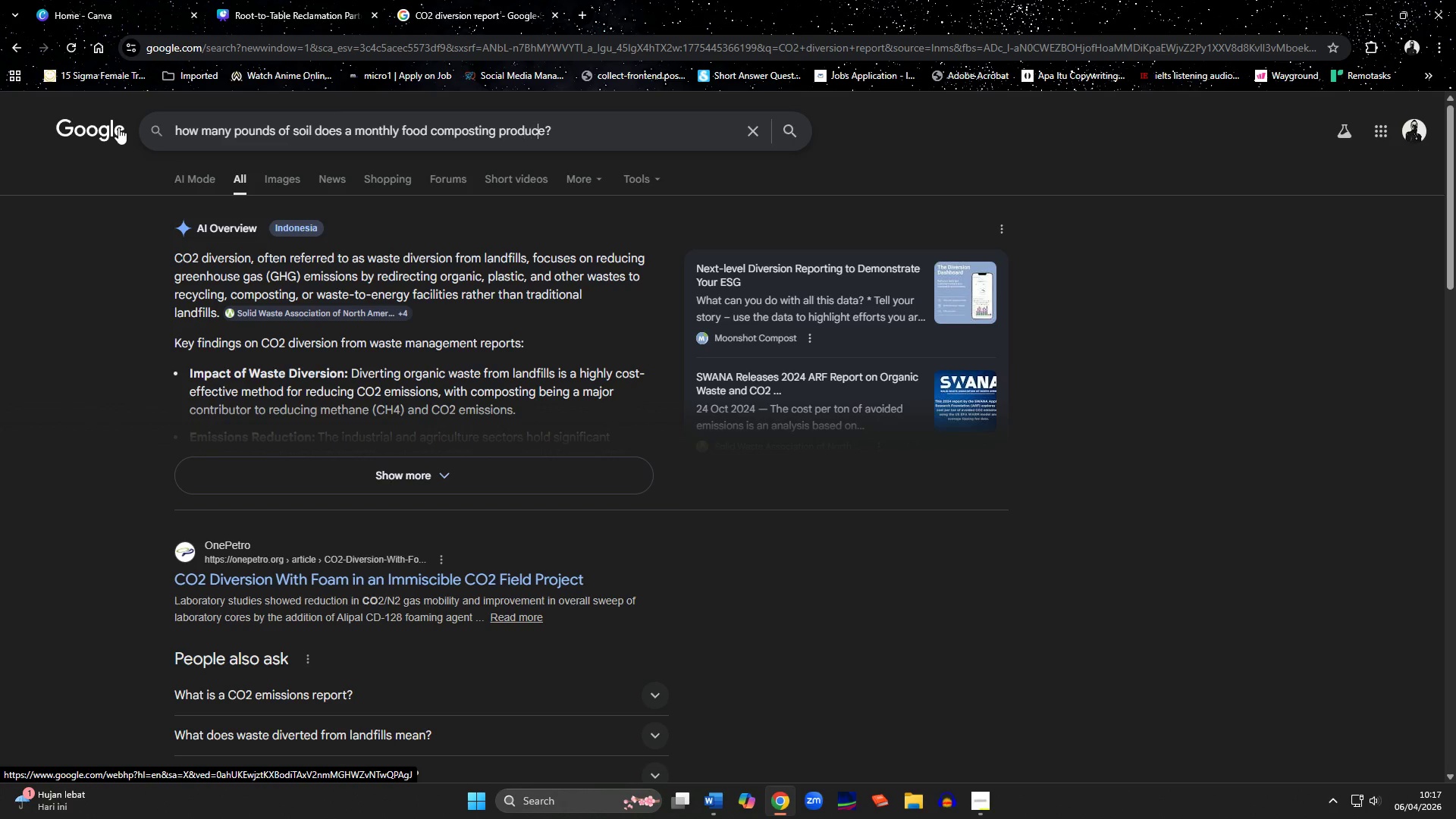 
key(ArrowRight)
 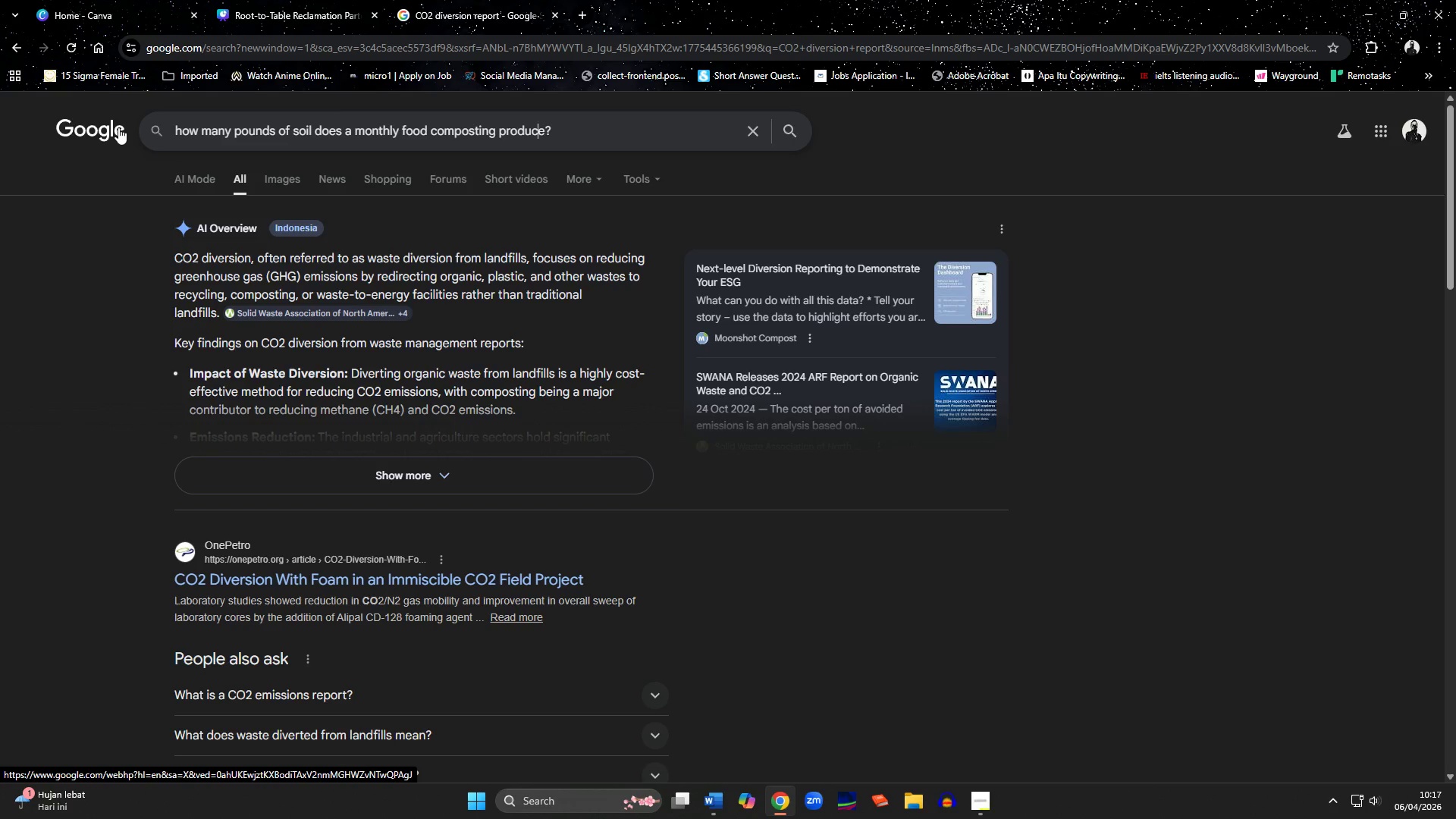 
key(ArrowRight)
 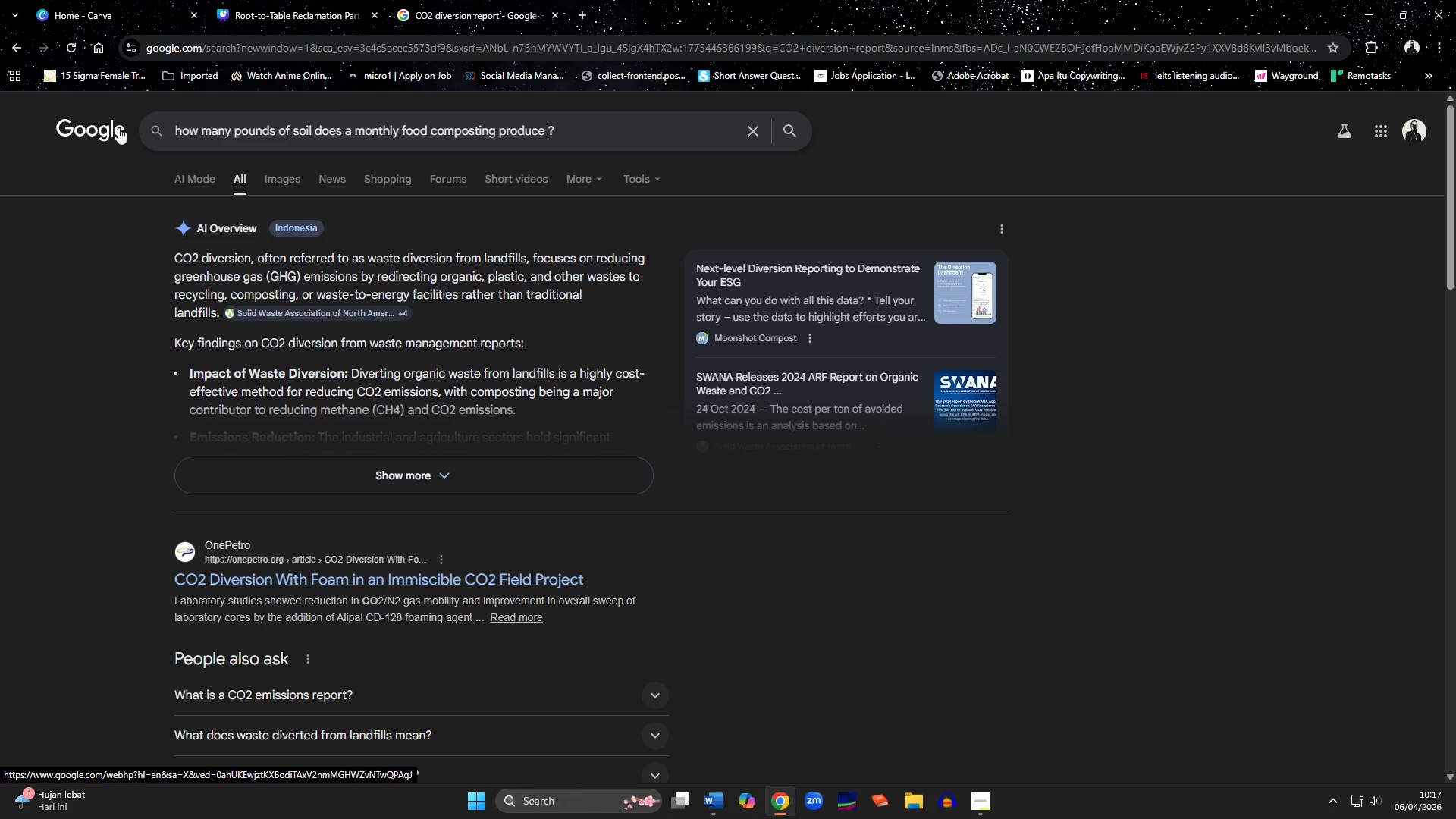 
type( in avega)
key(Backspace)
key(Backspace)
type(rage)
 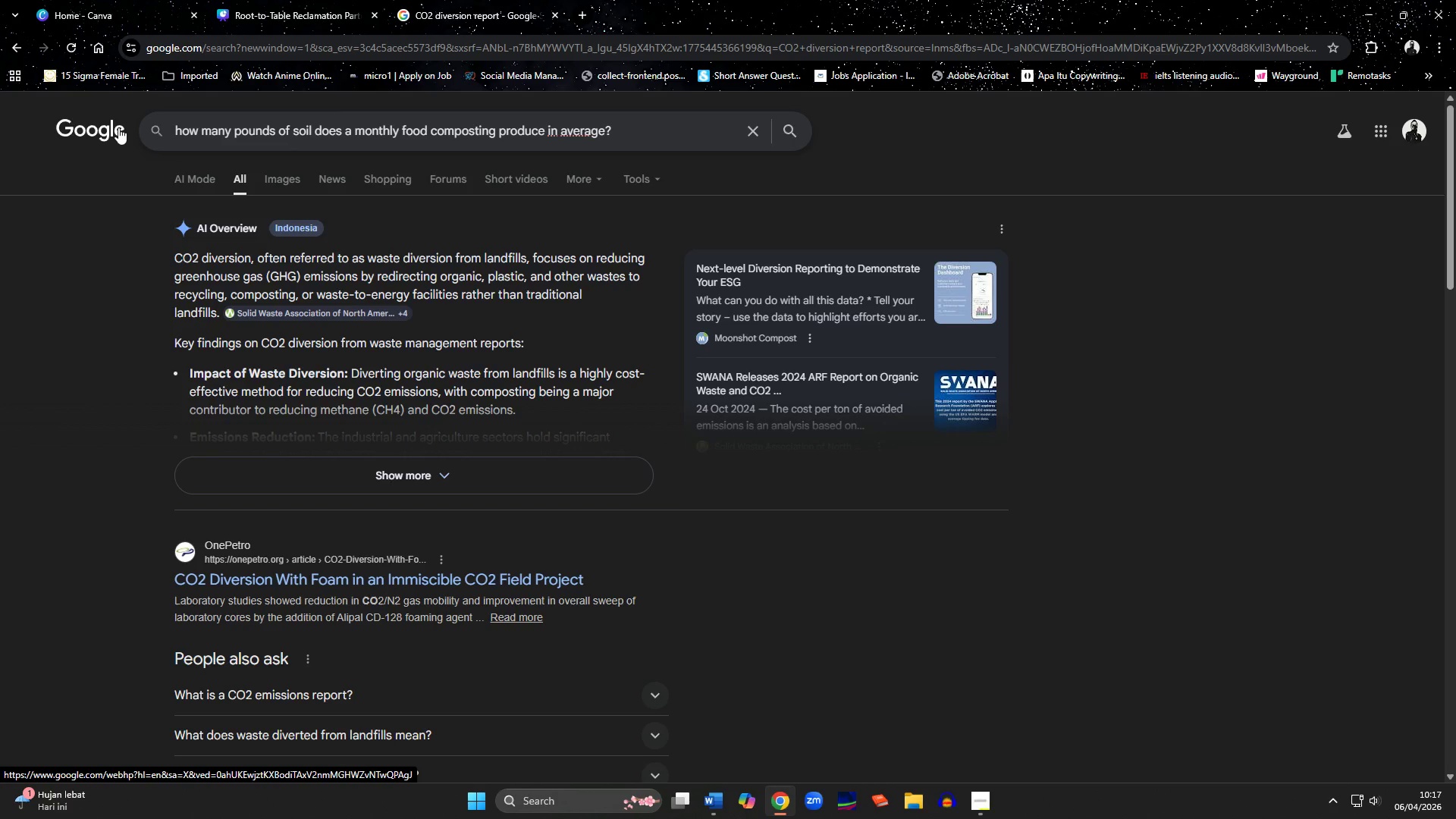 
key(Enter)
 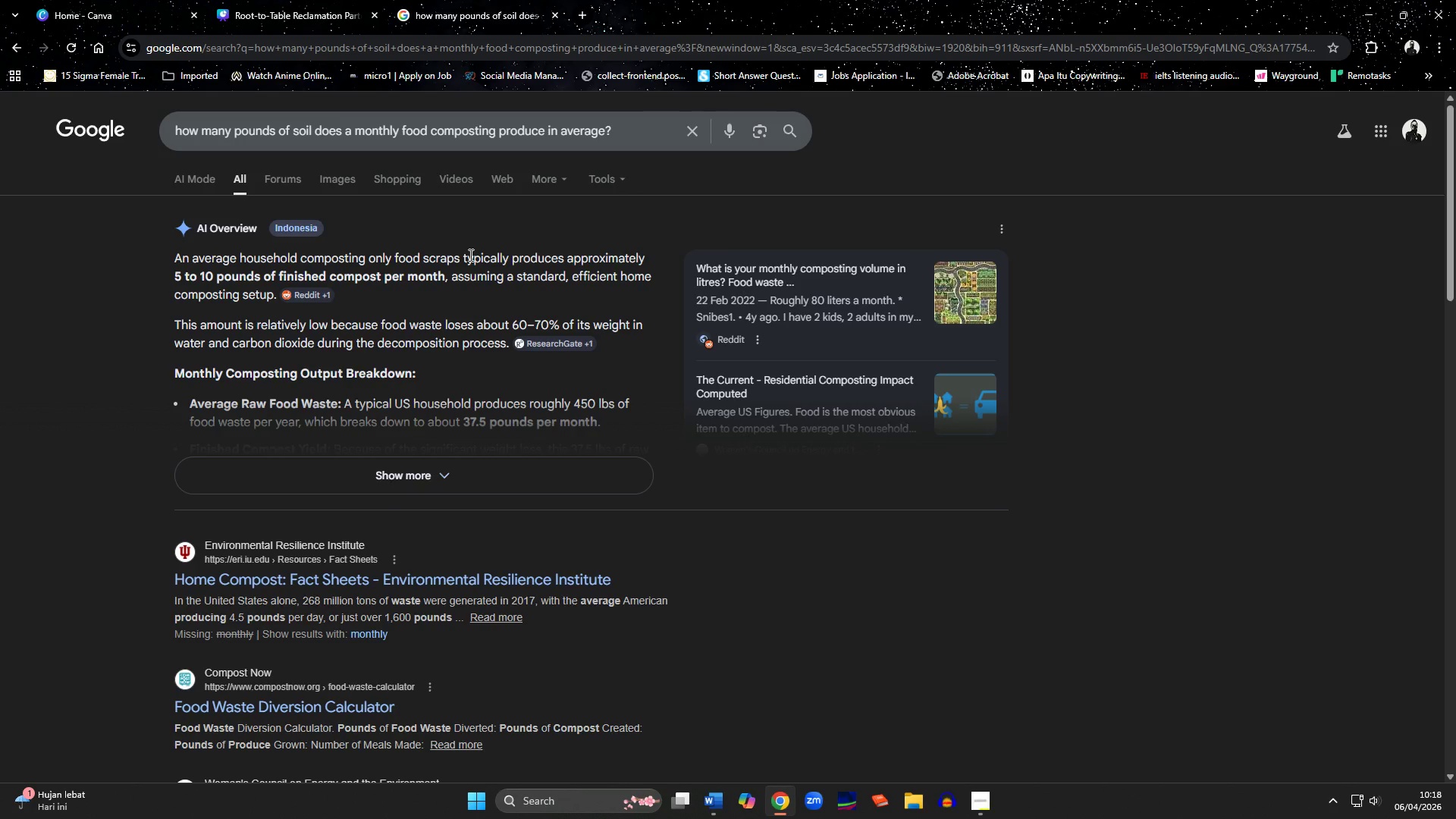 
wait(10.83)
 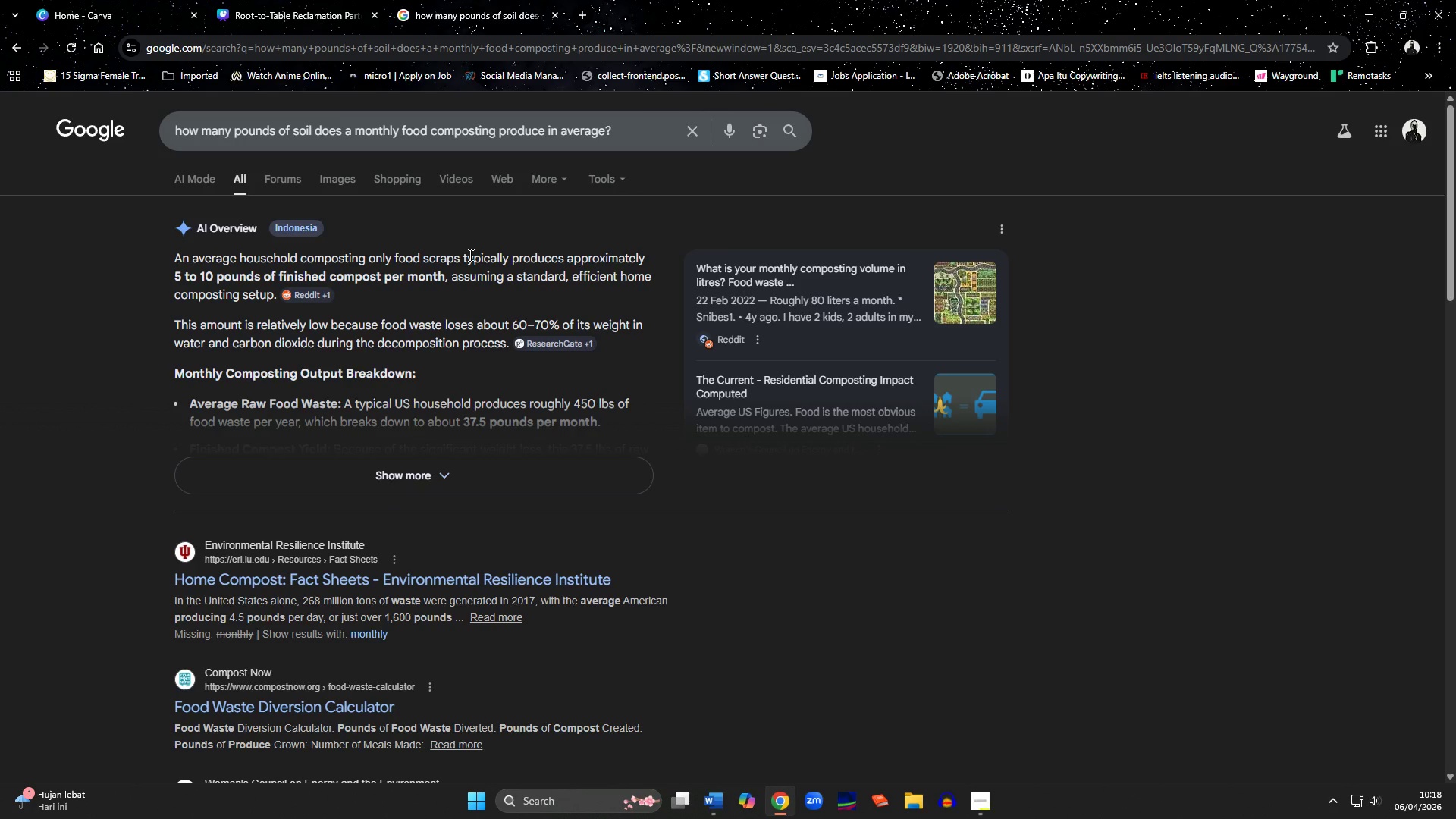 
left_click([233, 139])
 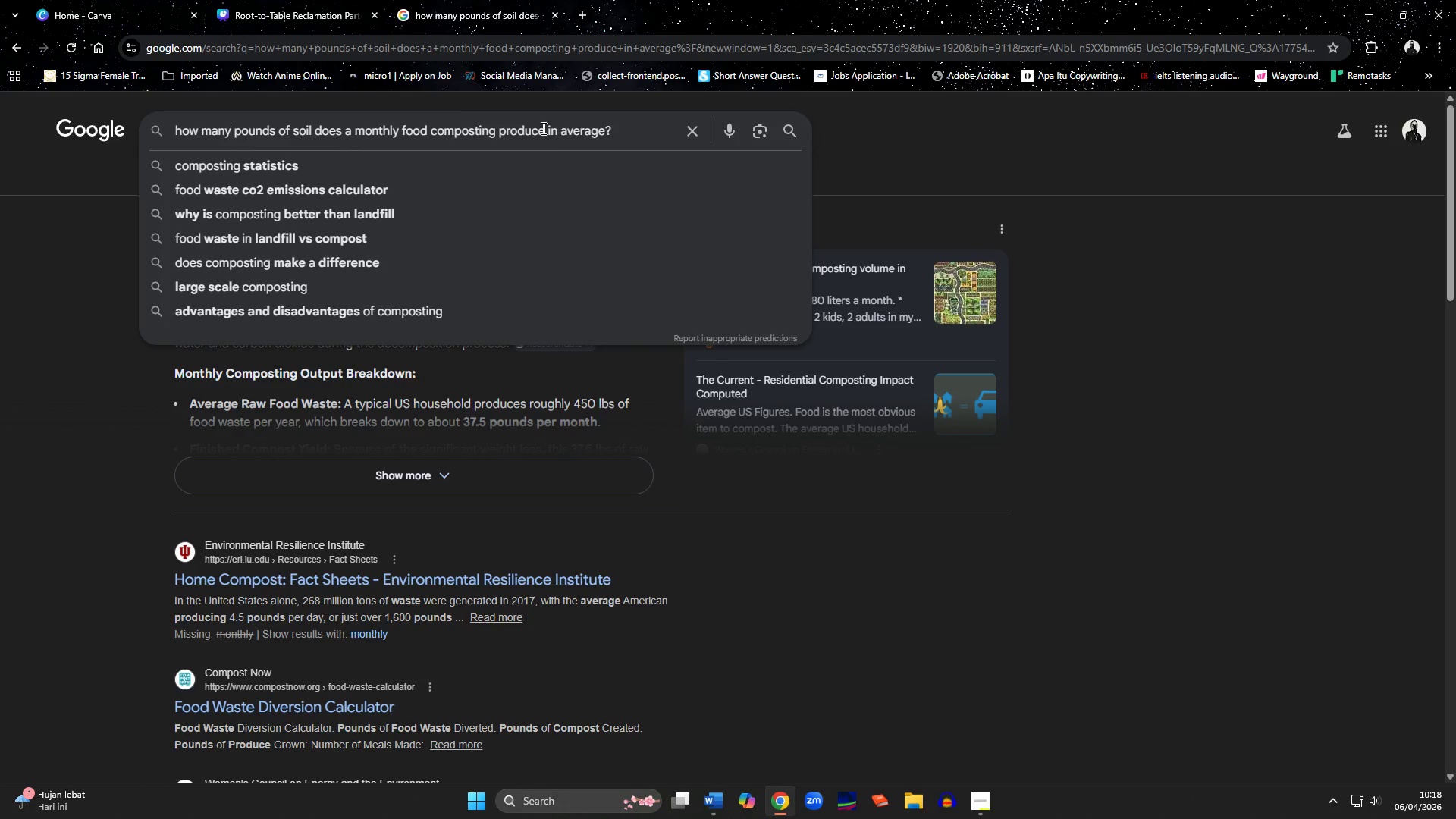 
wait(6.31)
 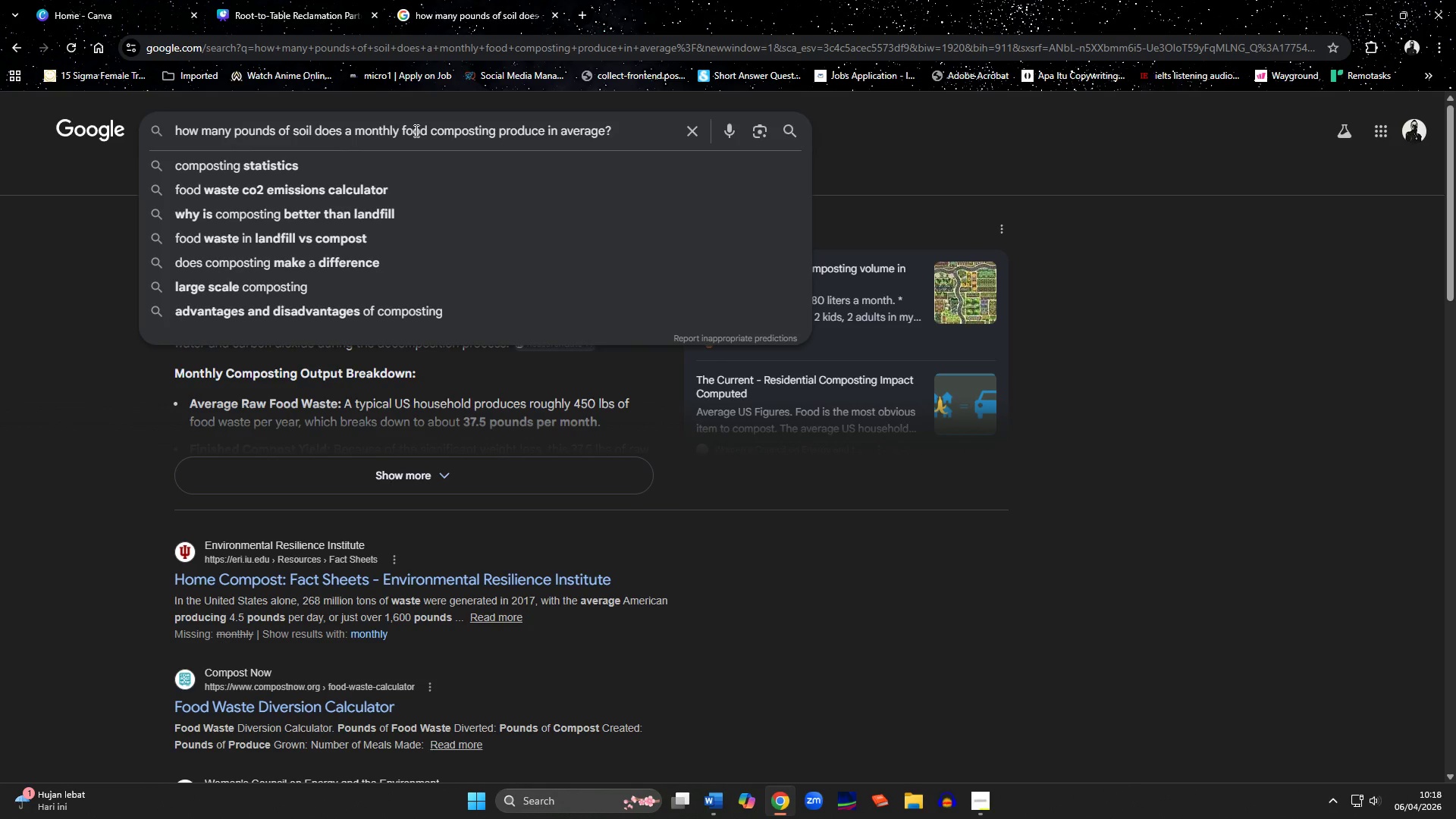 
left_click([605, 132])
 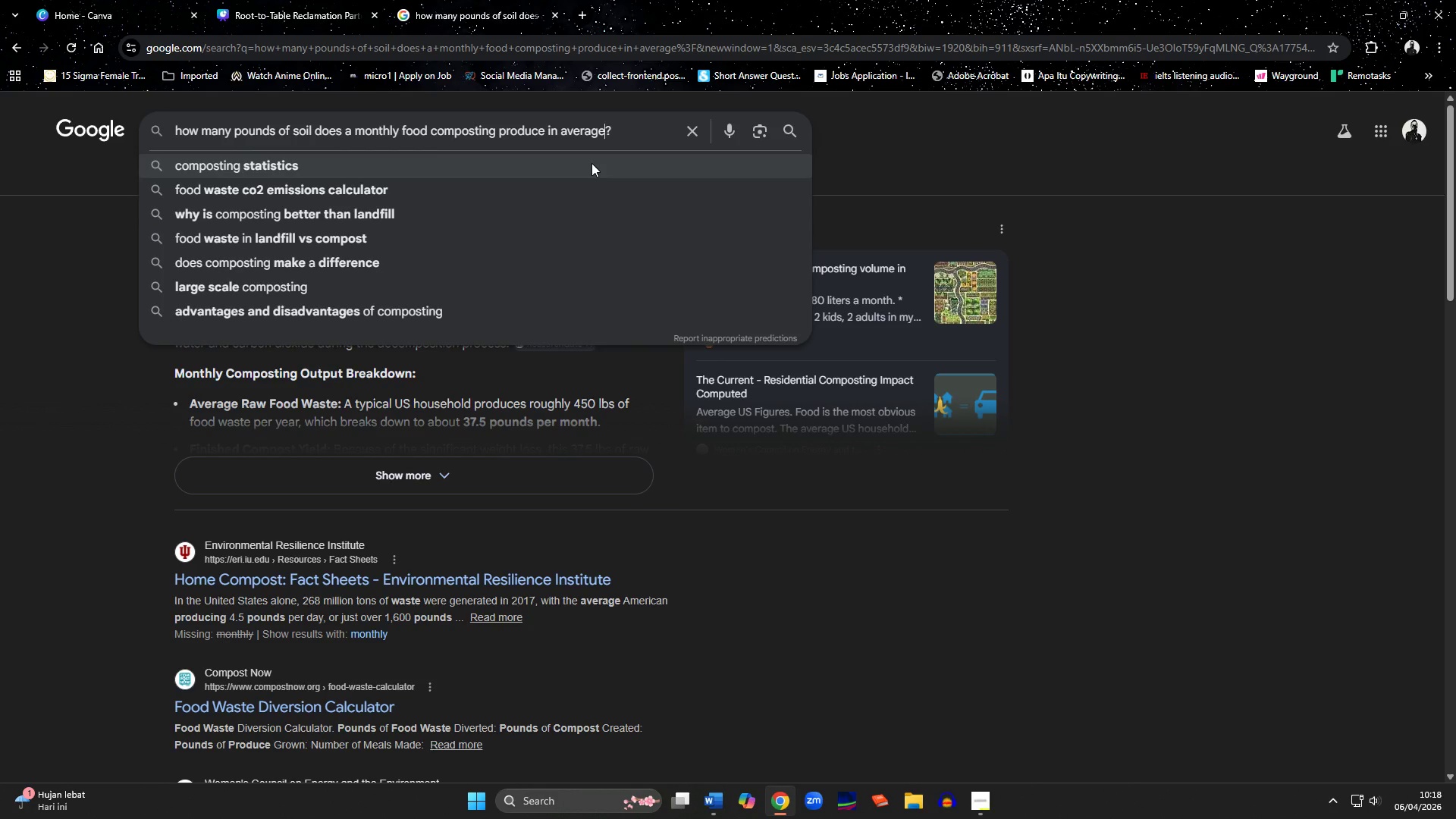 
type( from restatu)
key(Backspace)
key(Backspace)
type(urant waste)
 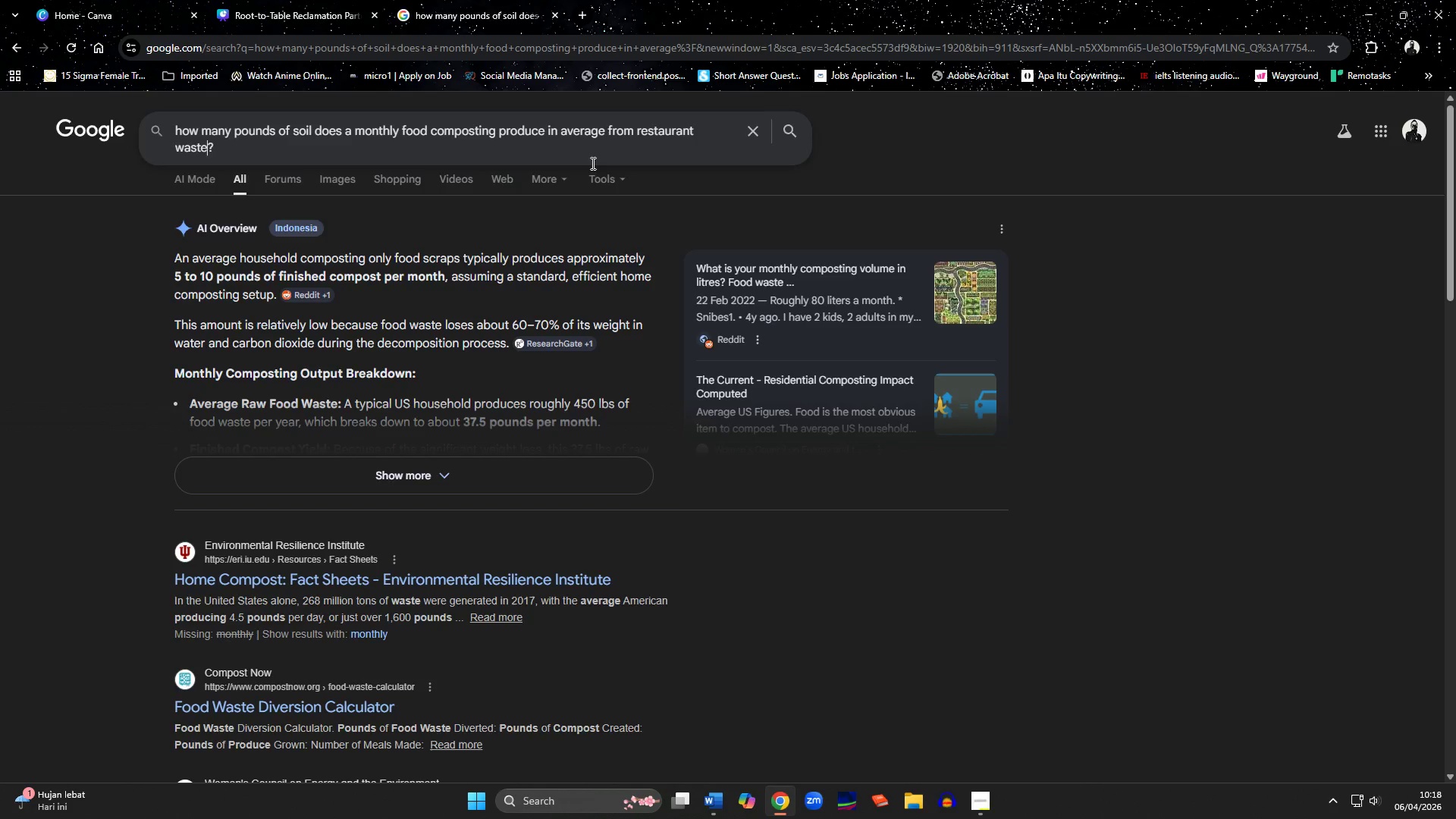 
key(Enter)
 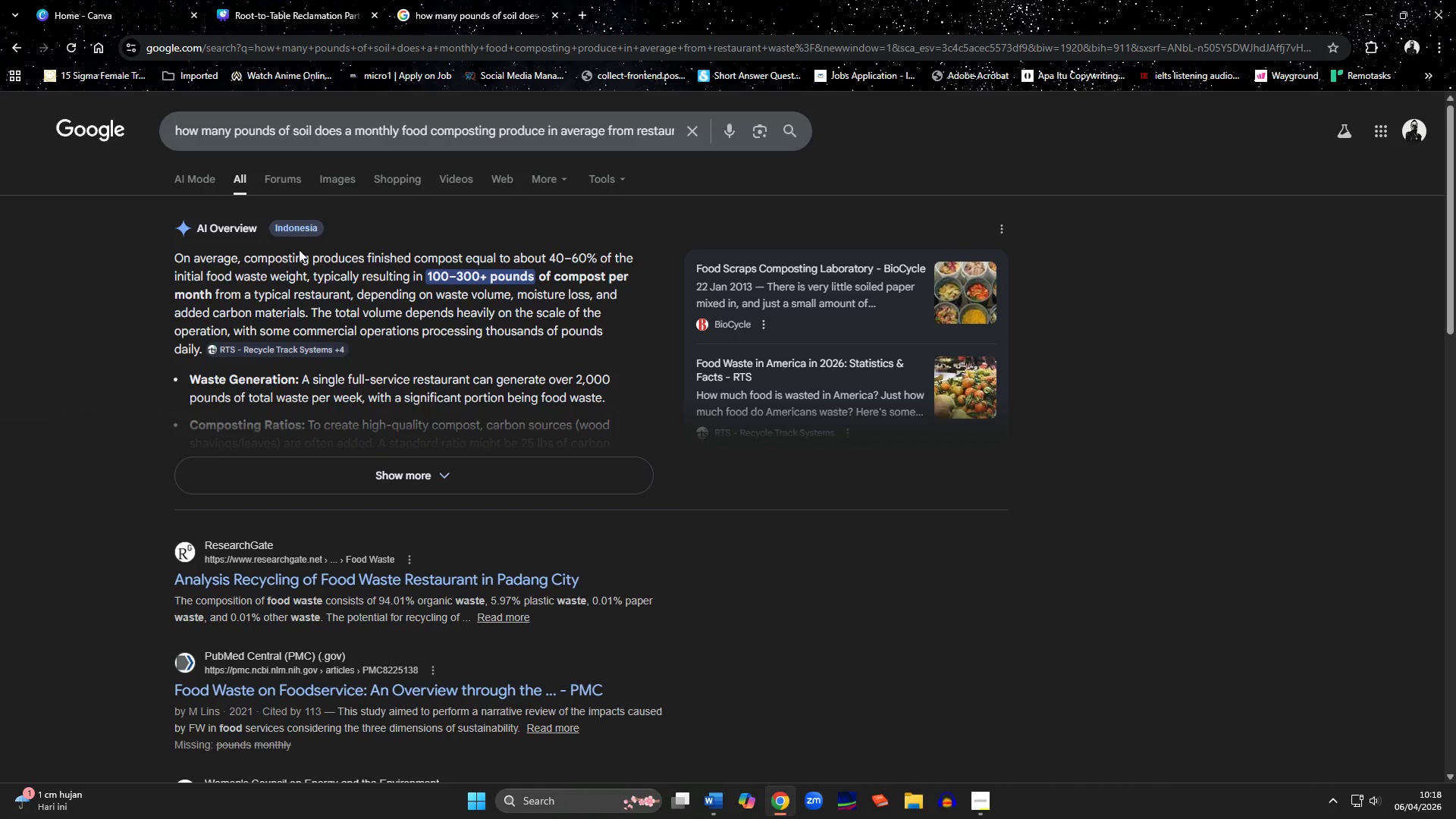 
wait(12.19)
 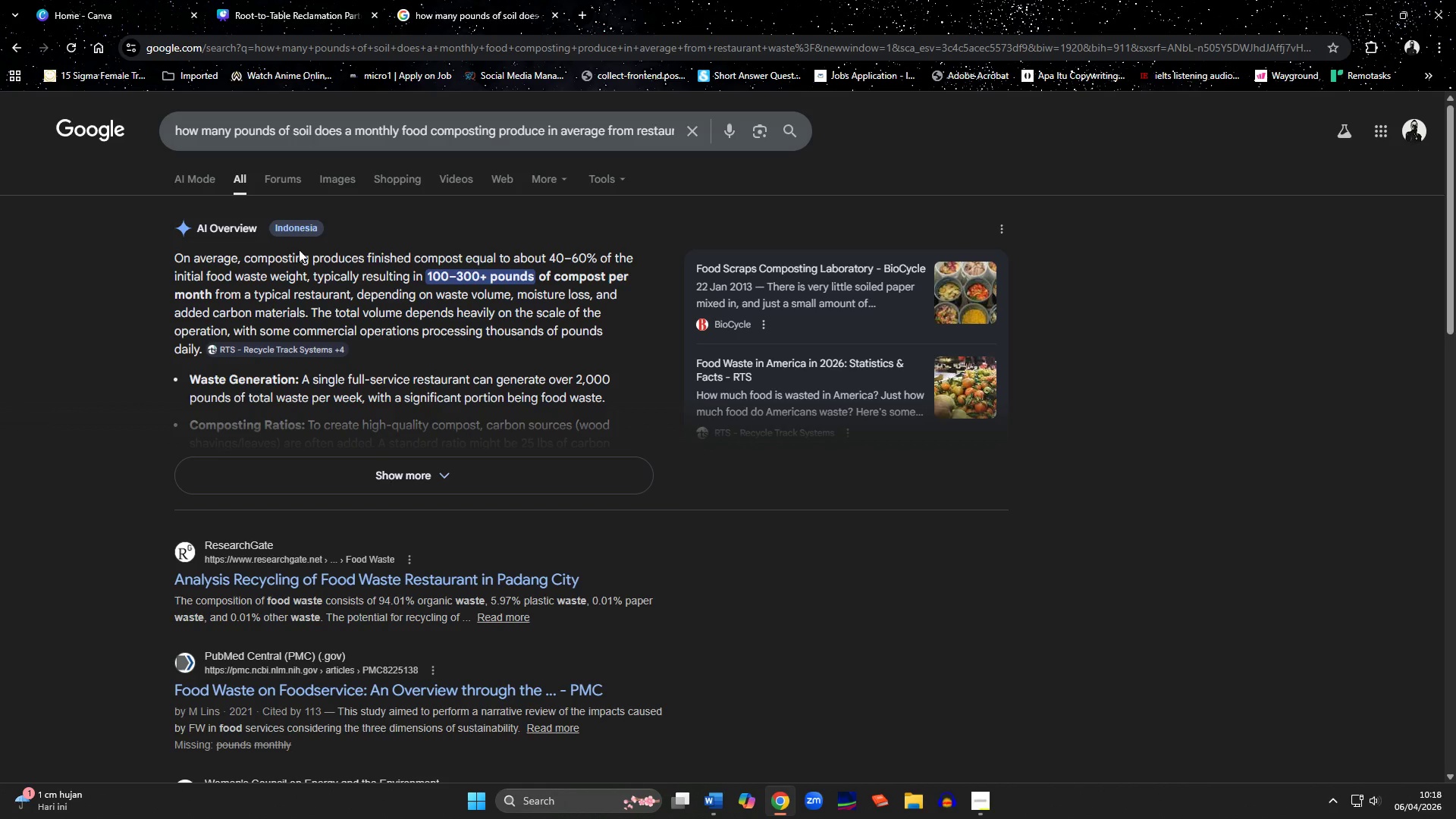 
left_click_drag(start_coordinate=[435, 278], to_coordinate=[532, 281])
 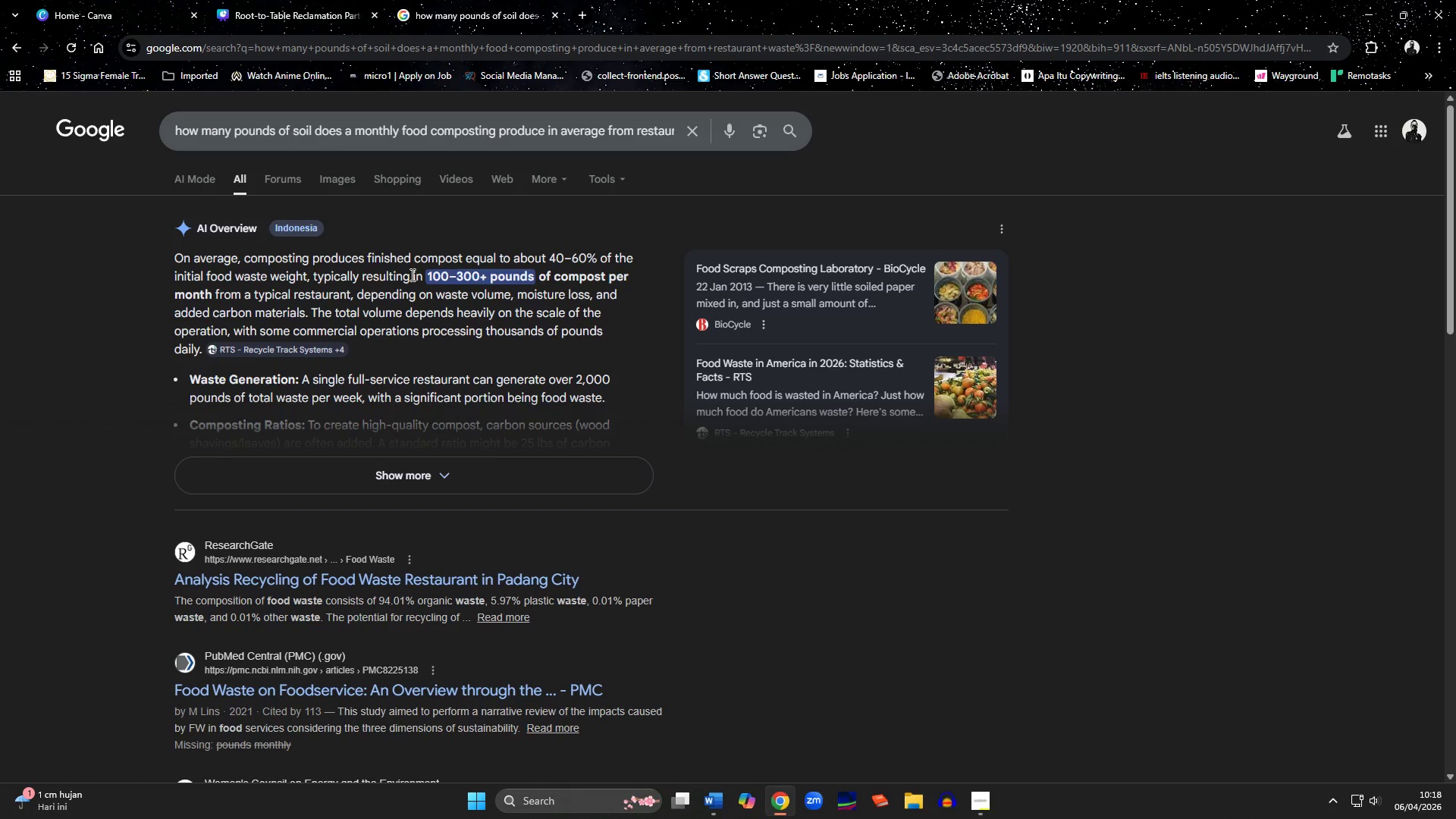 
left_click([532, 281])
 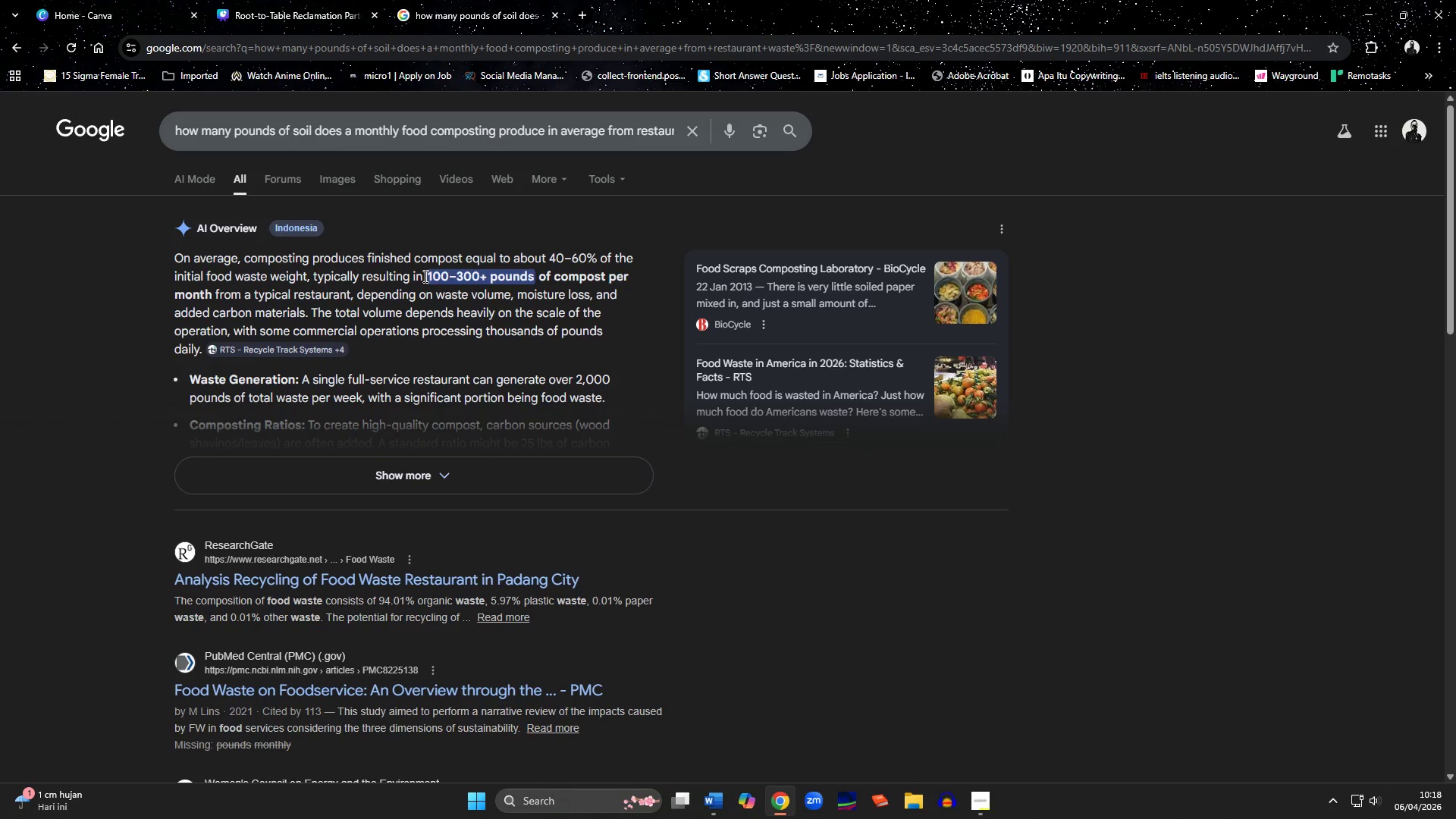 
double_click([425, 276])
 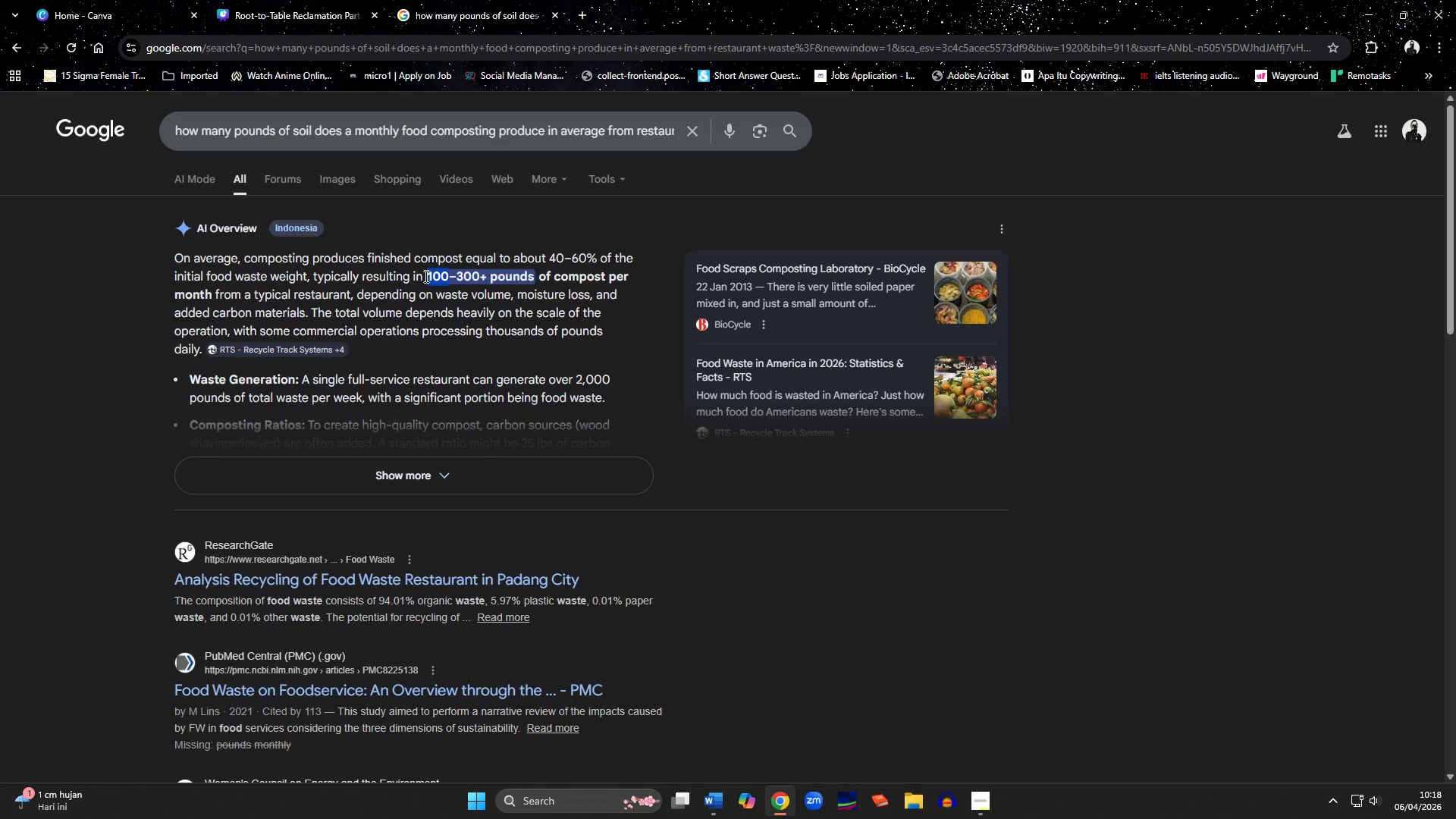 
left_click_drag(start_coordinate=[425, 276], to_coordinate=[524, 277])
 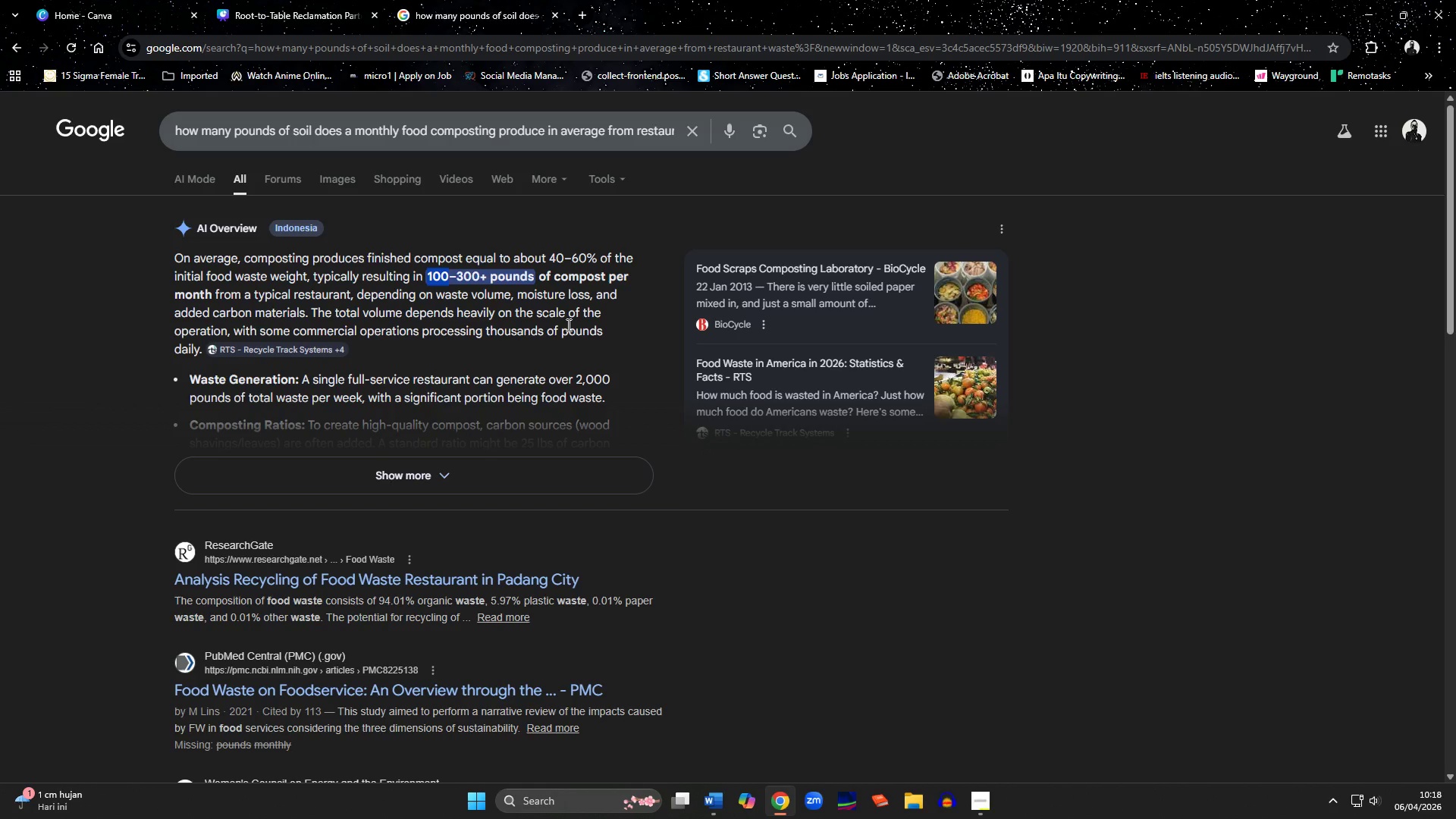 
wait(6.44)
 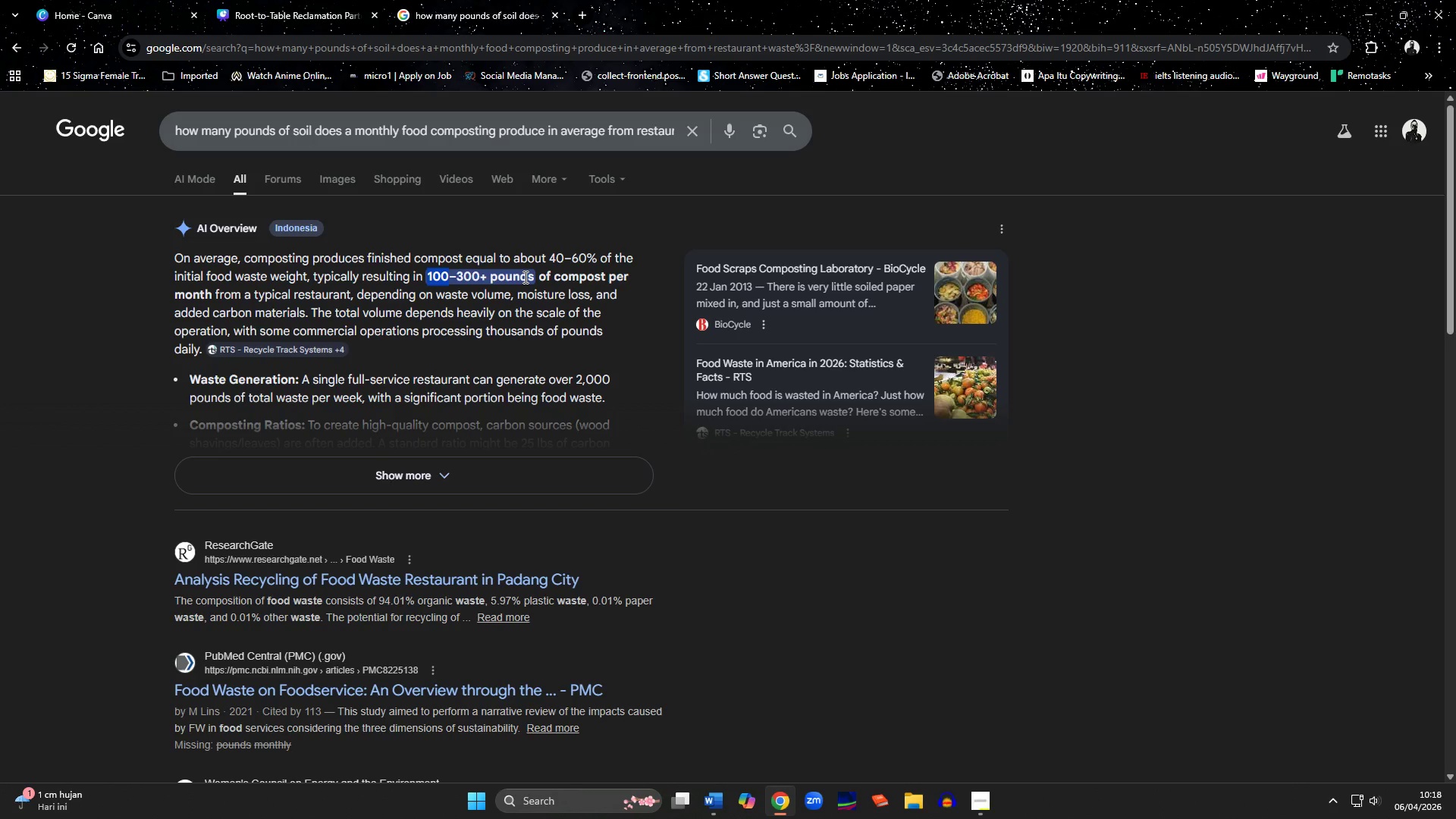 
left_click([489, 465])
 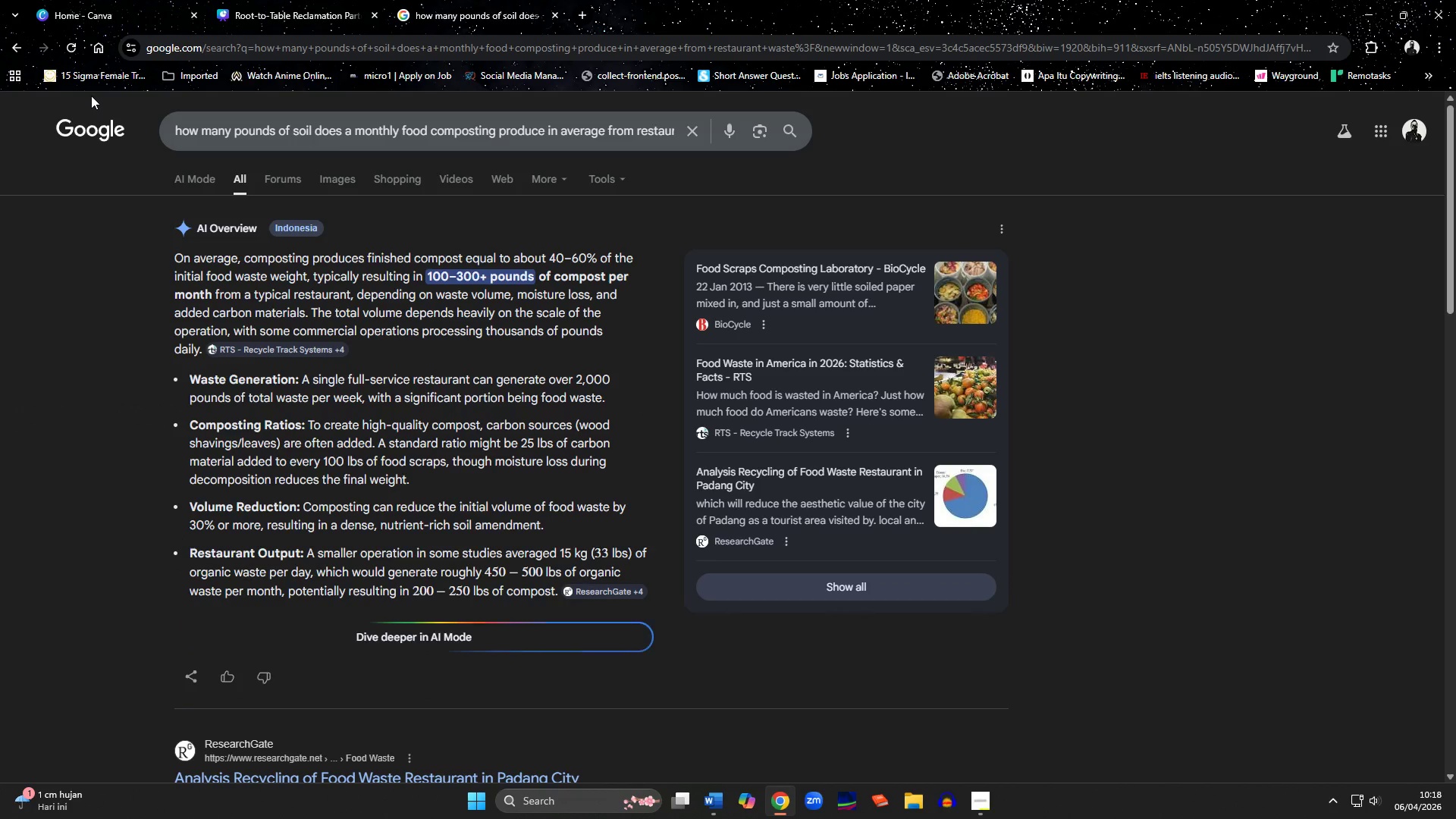 
left_click([13, 46])
 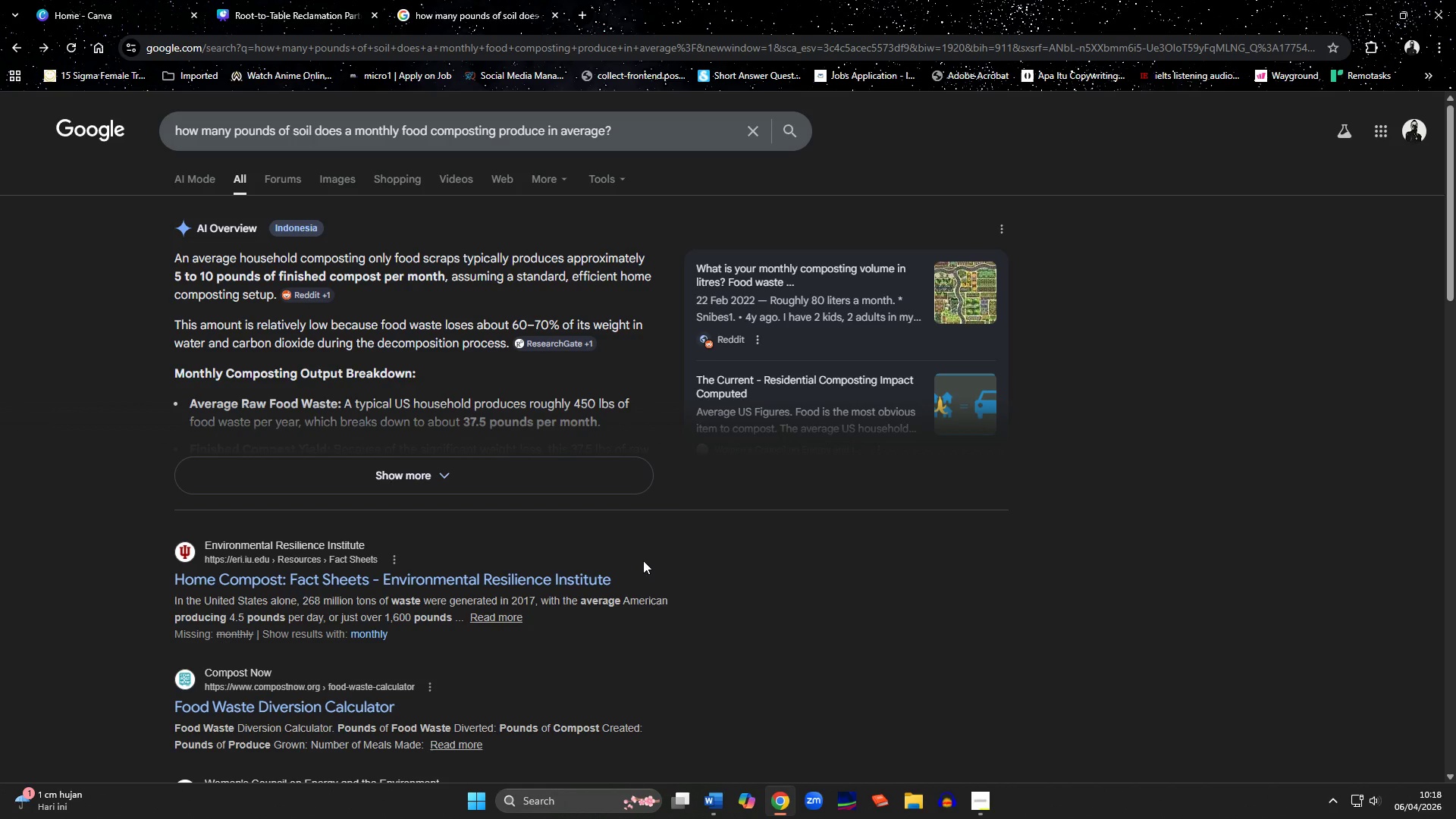 
left_click([972, 807])